 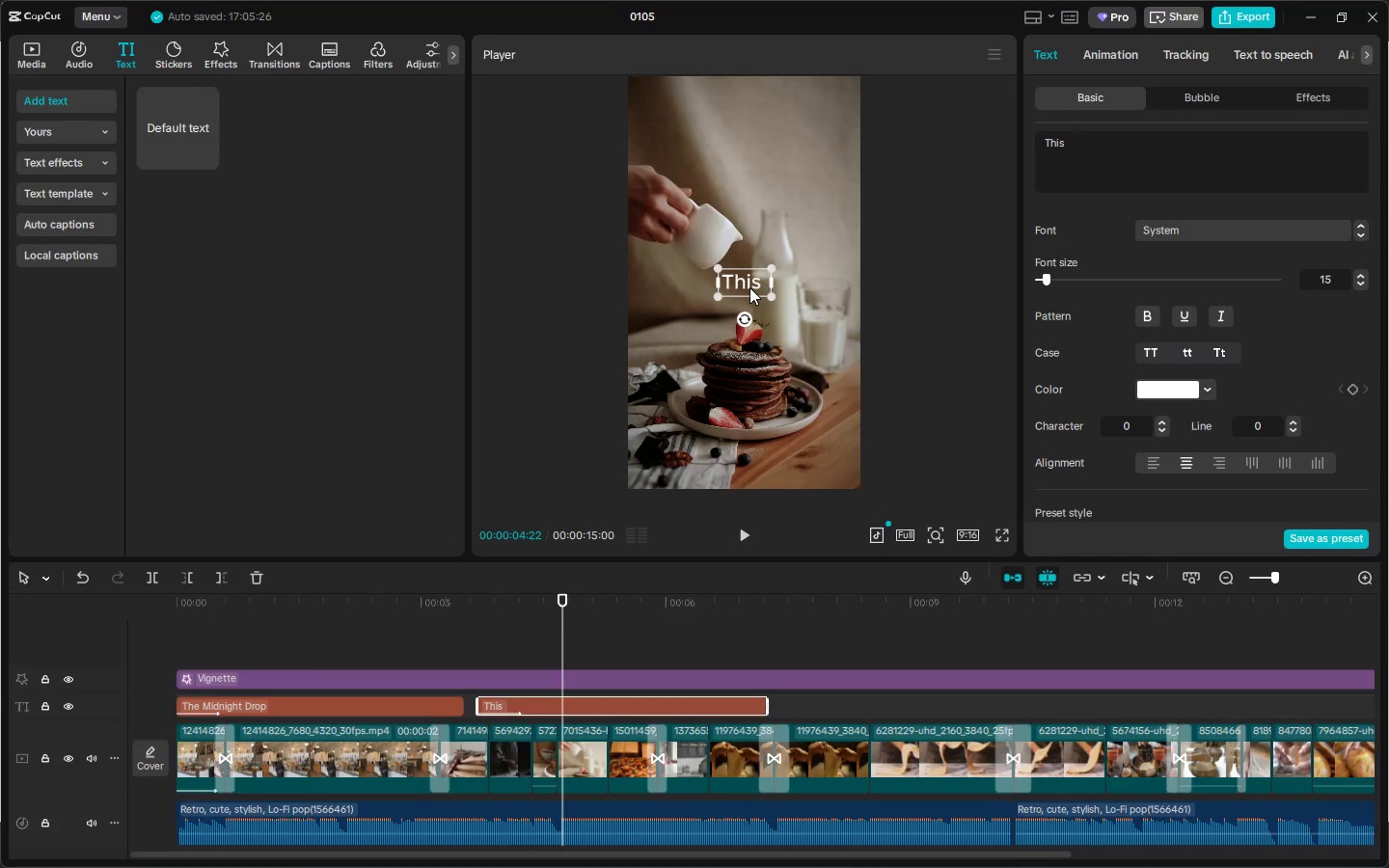 
hold_key(key=ControlLeft, duration=0.31)
 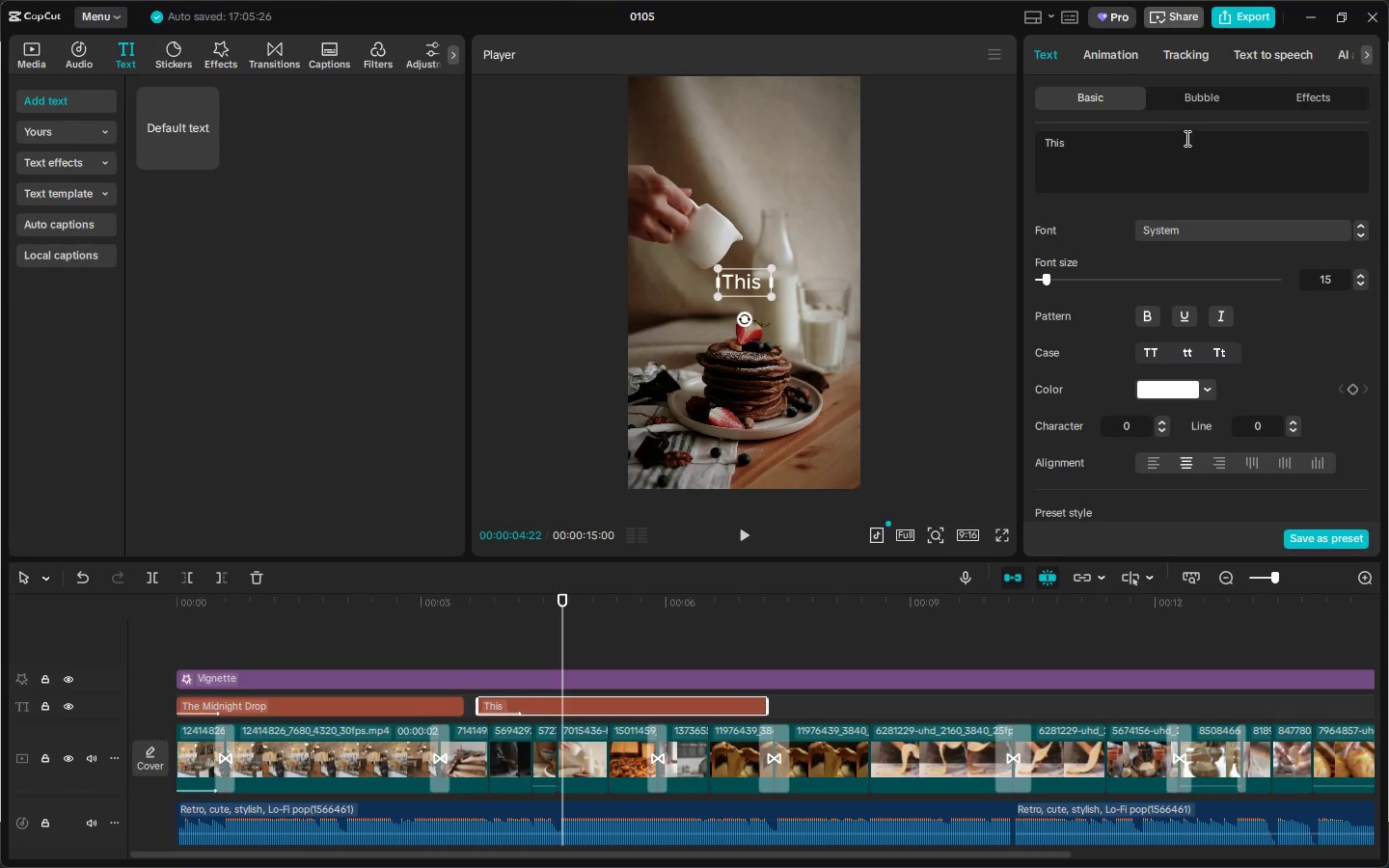 
double_click([1185, 138])
 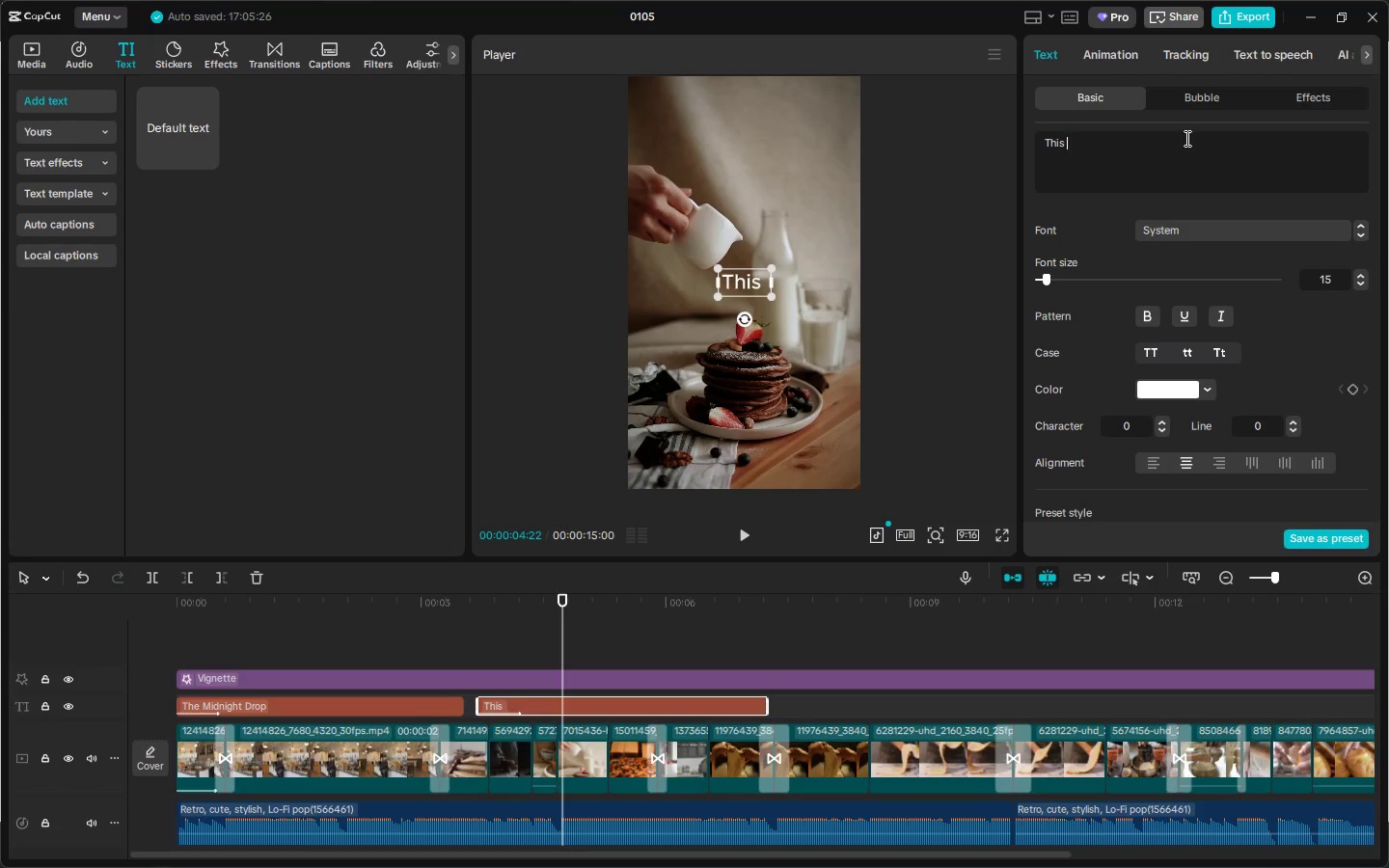 
key(Control+ControlLeft)
 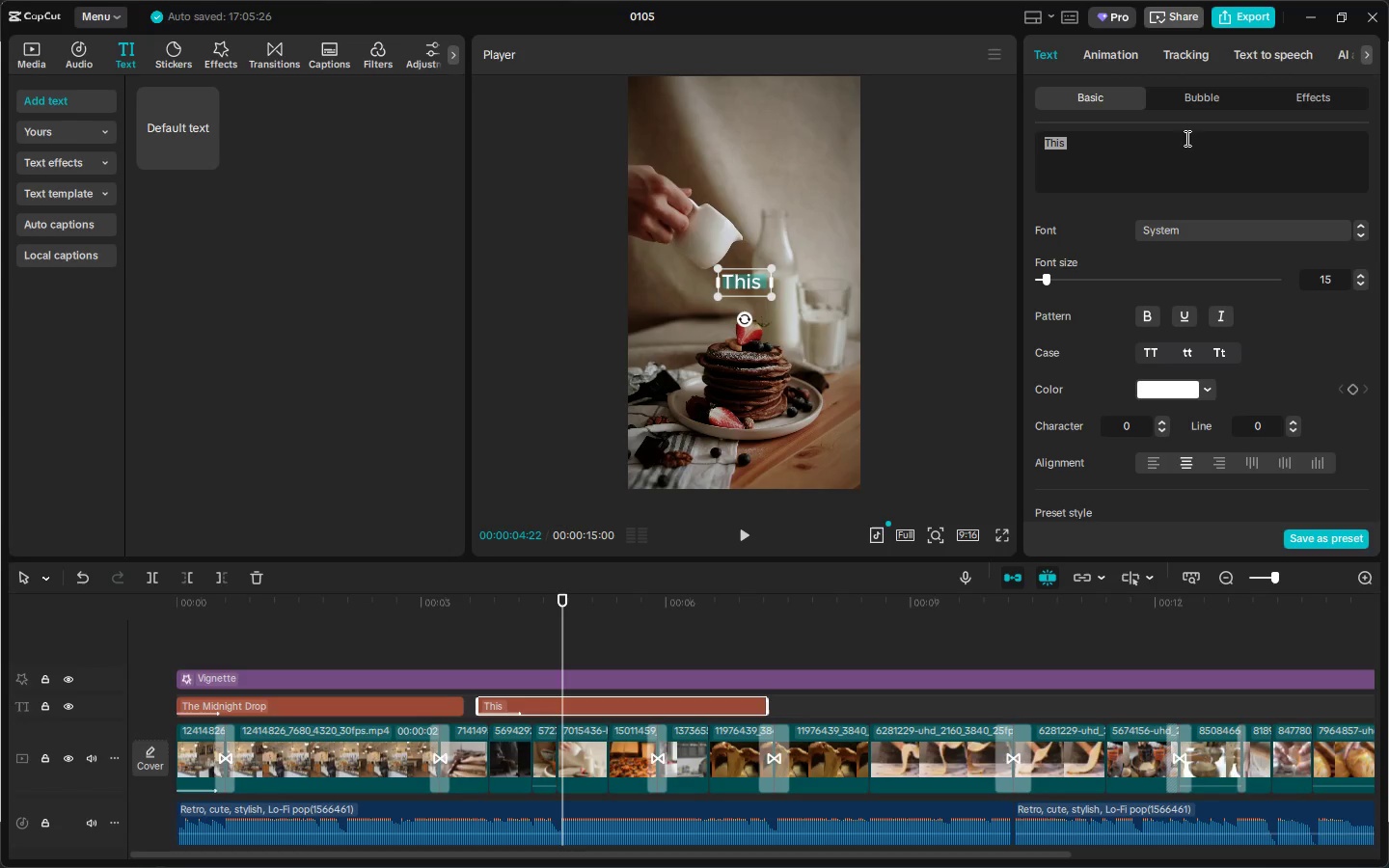 
key(Control+A)
 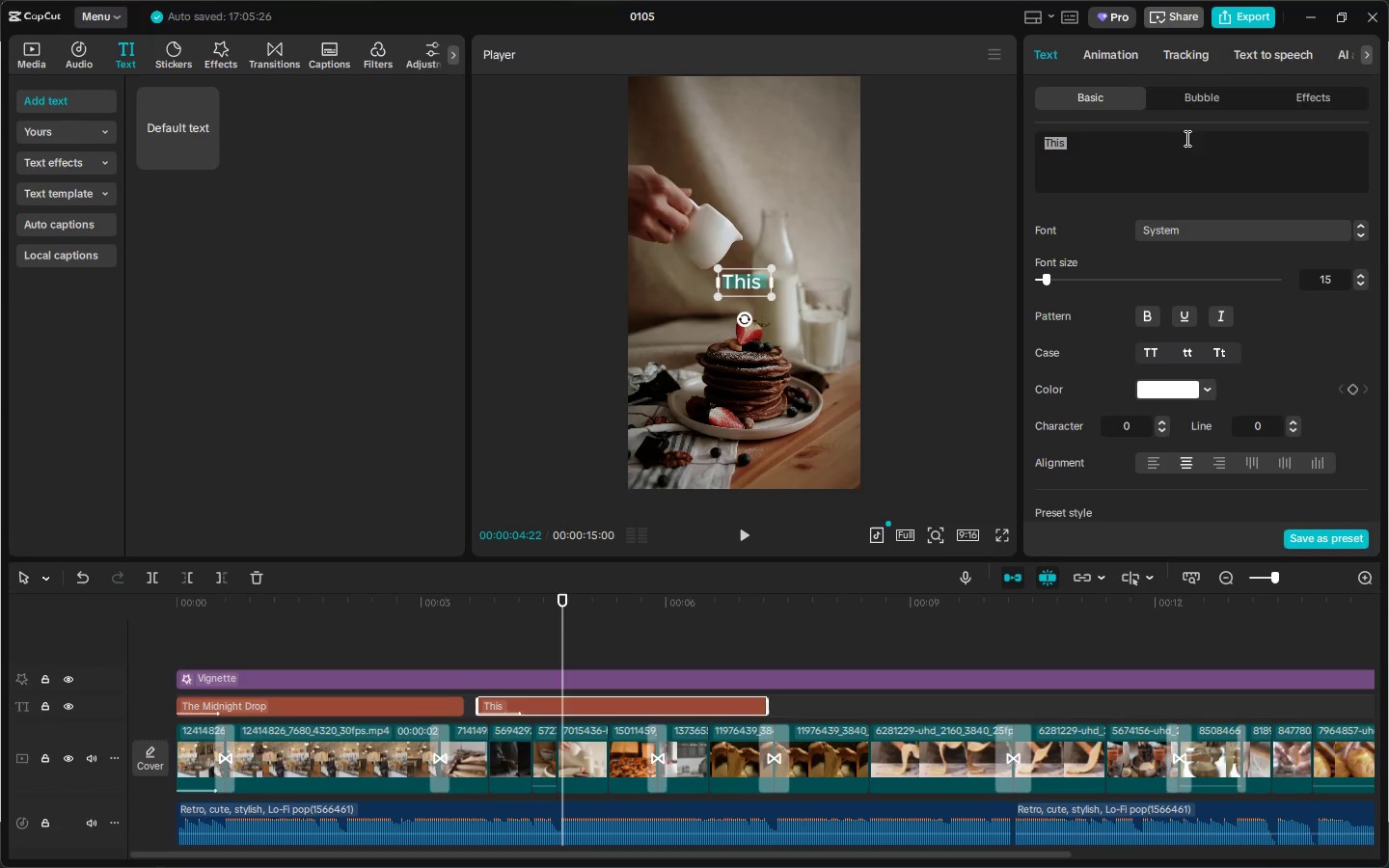 
key(Control+ControlLeft)
 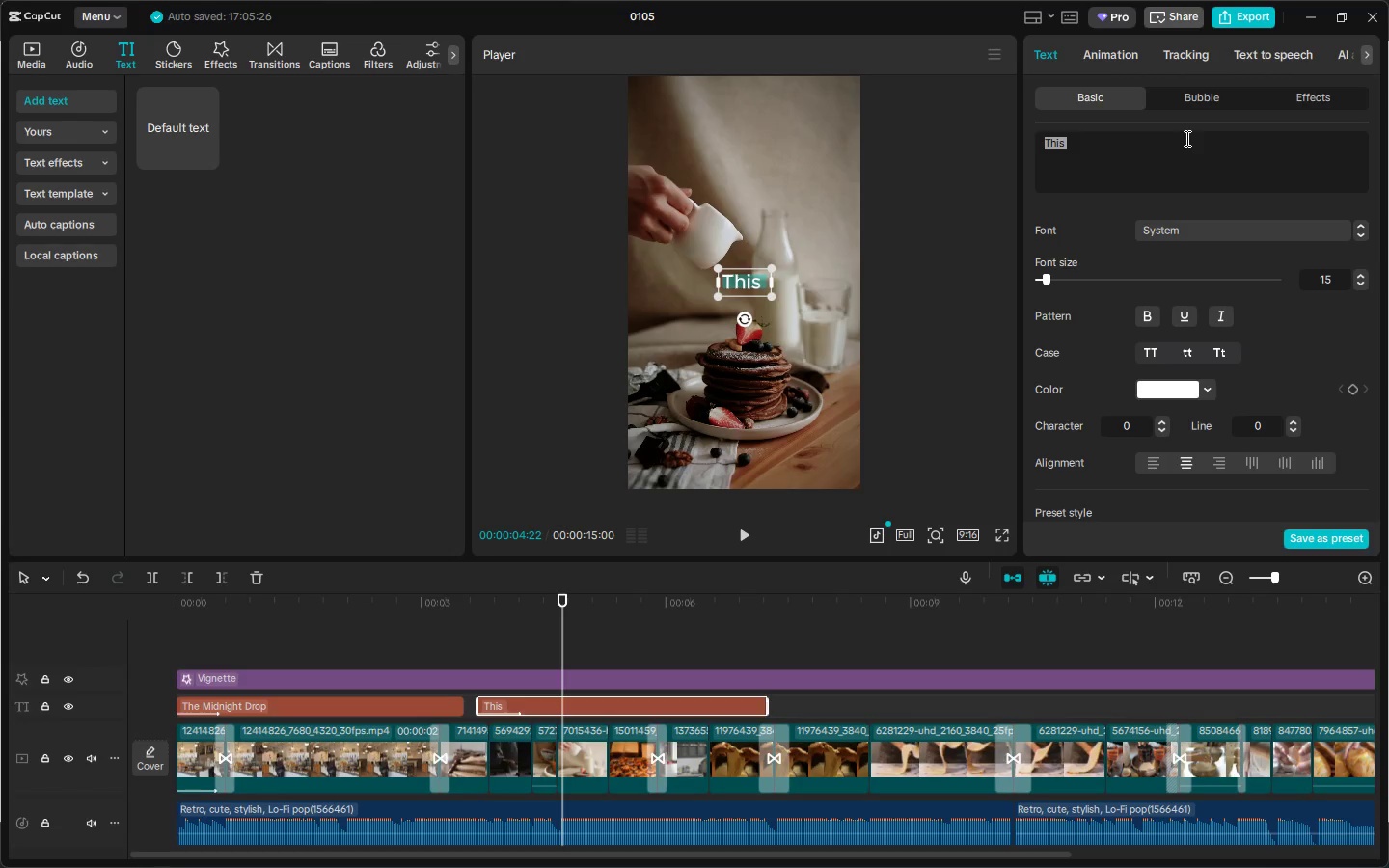 
key(Control+V)
 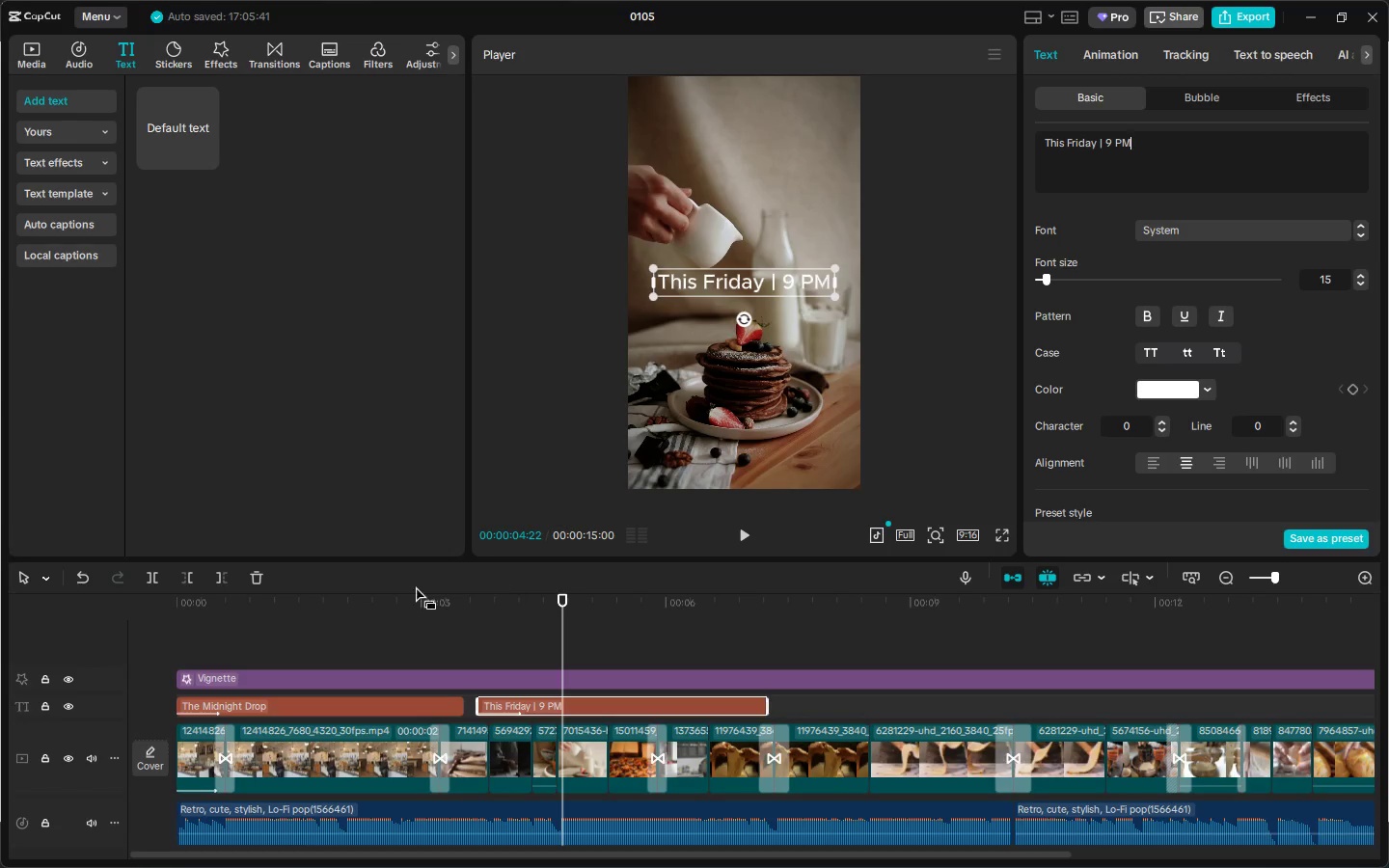 
left_click_drag(start_coordinate=[232, 607], to_coordinate=[95, 611])
 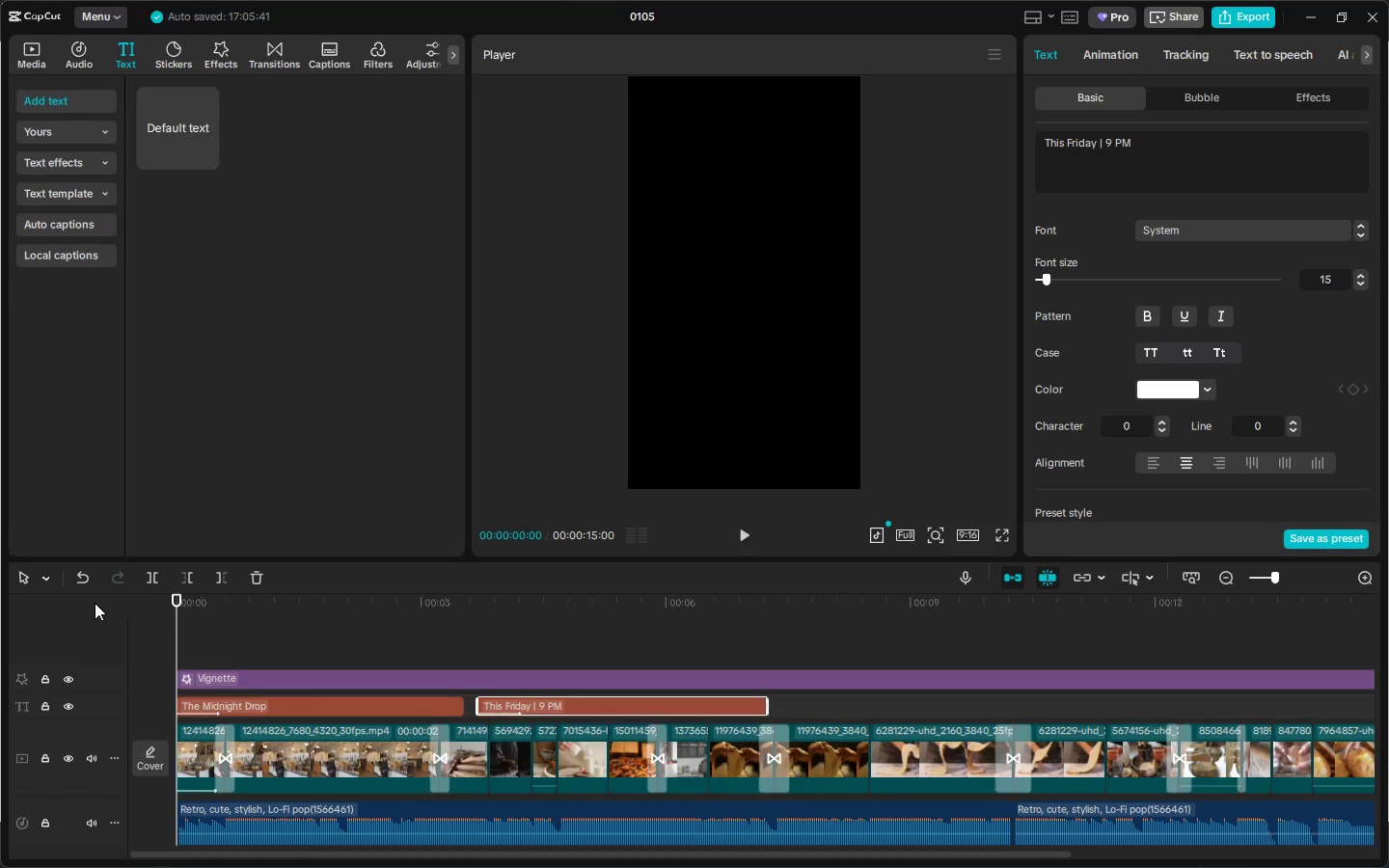 
key(Space)
 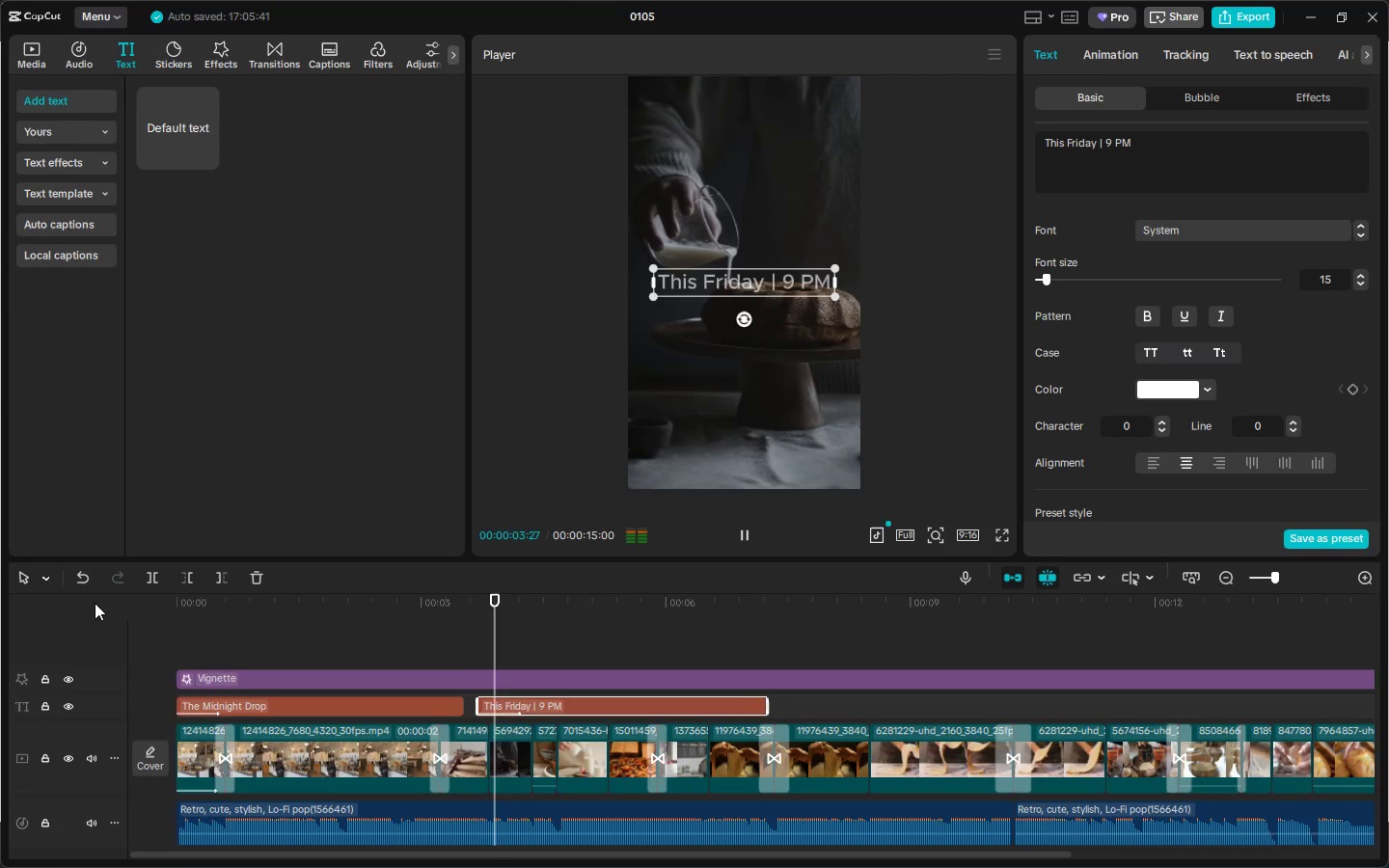 
wait(5.25)
 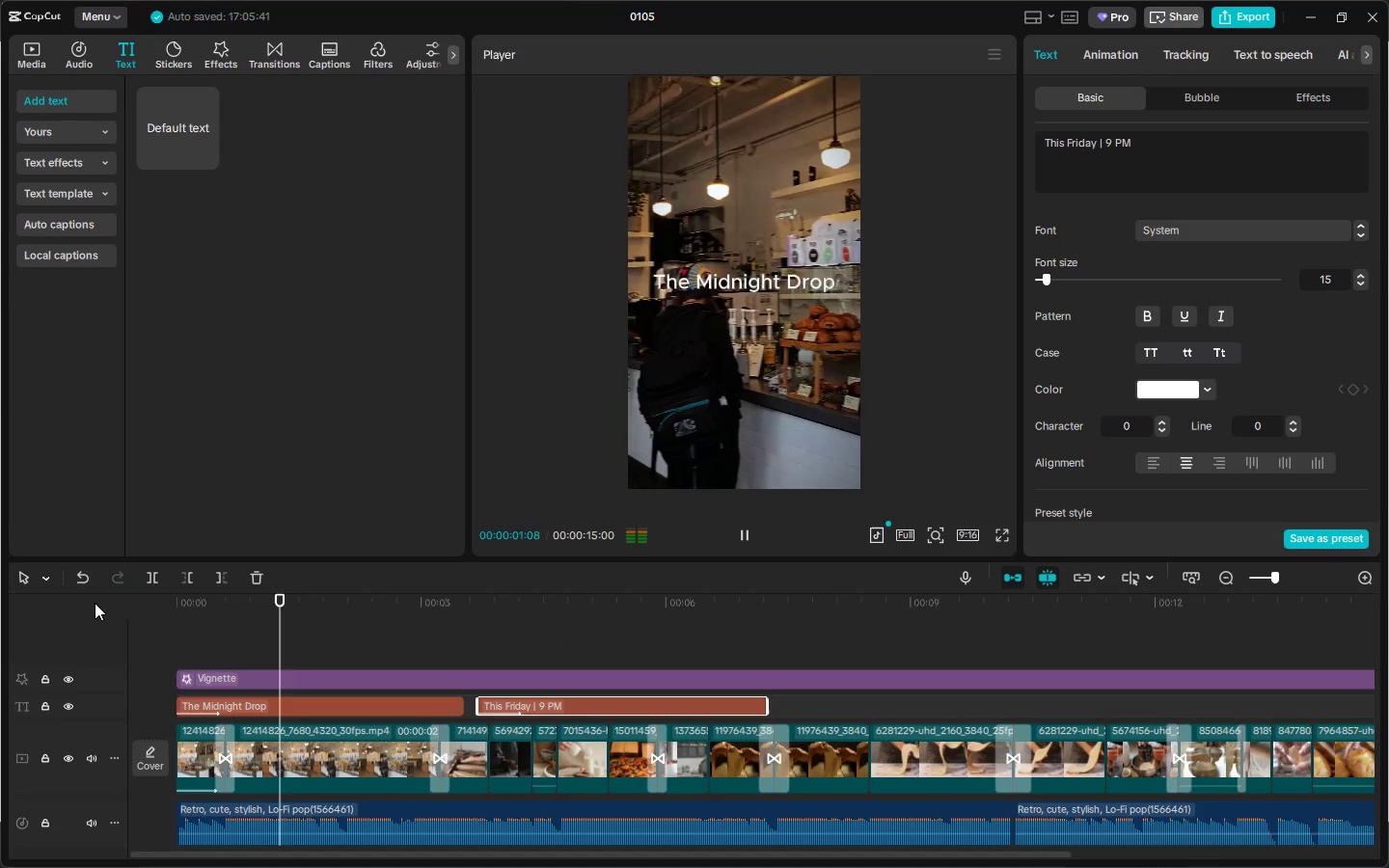 
key(Space)
 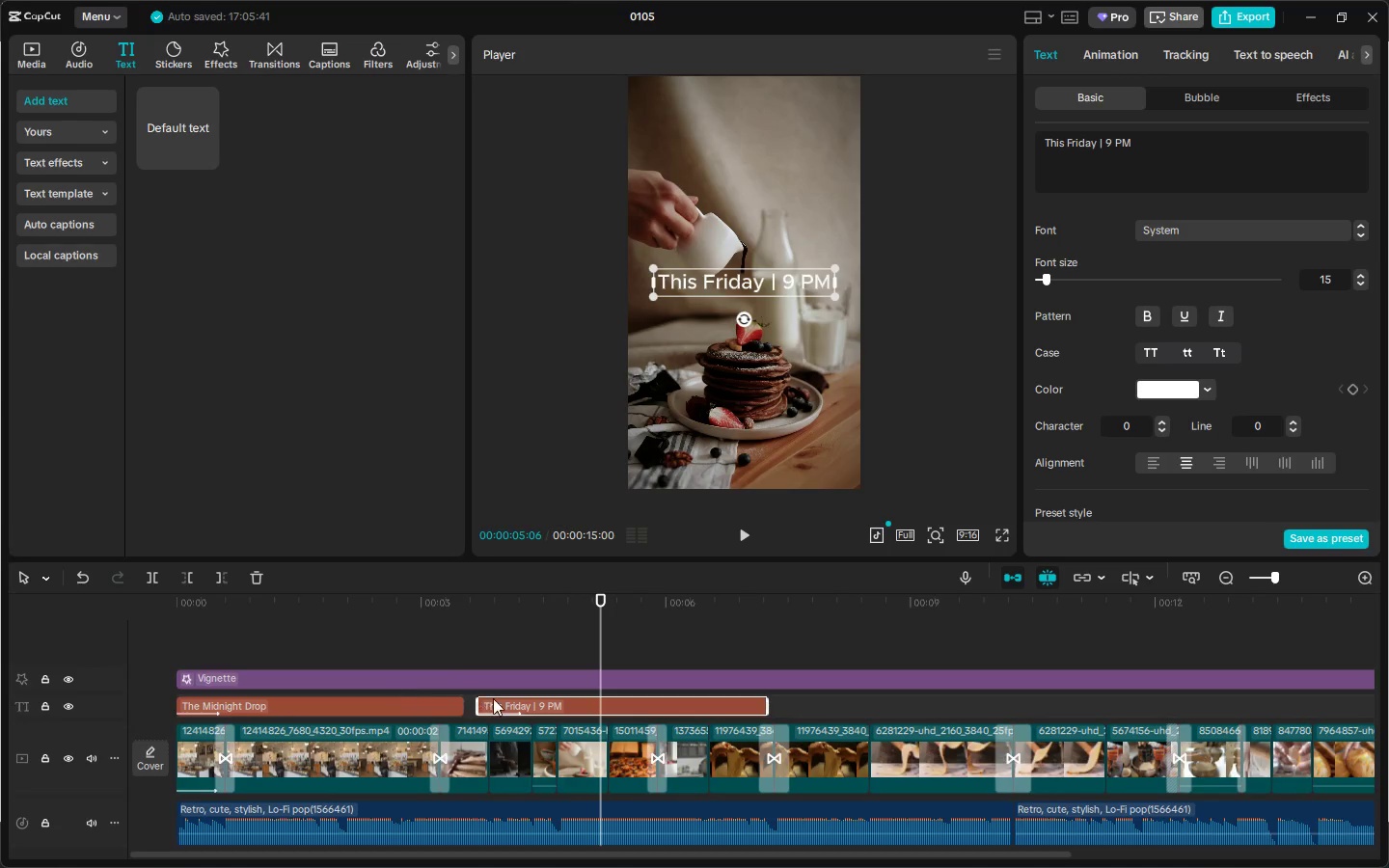 
left_click_drag(start_coordinate=[480, 703], to_coordinate=[495, 708])
 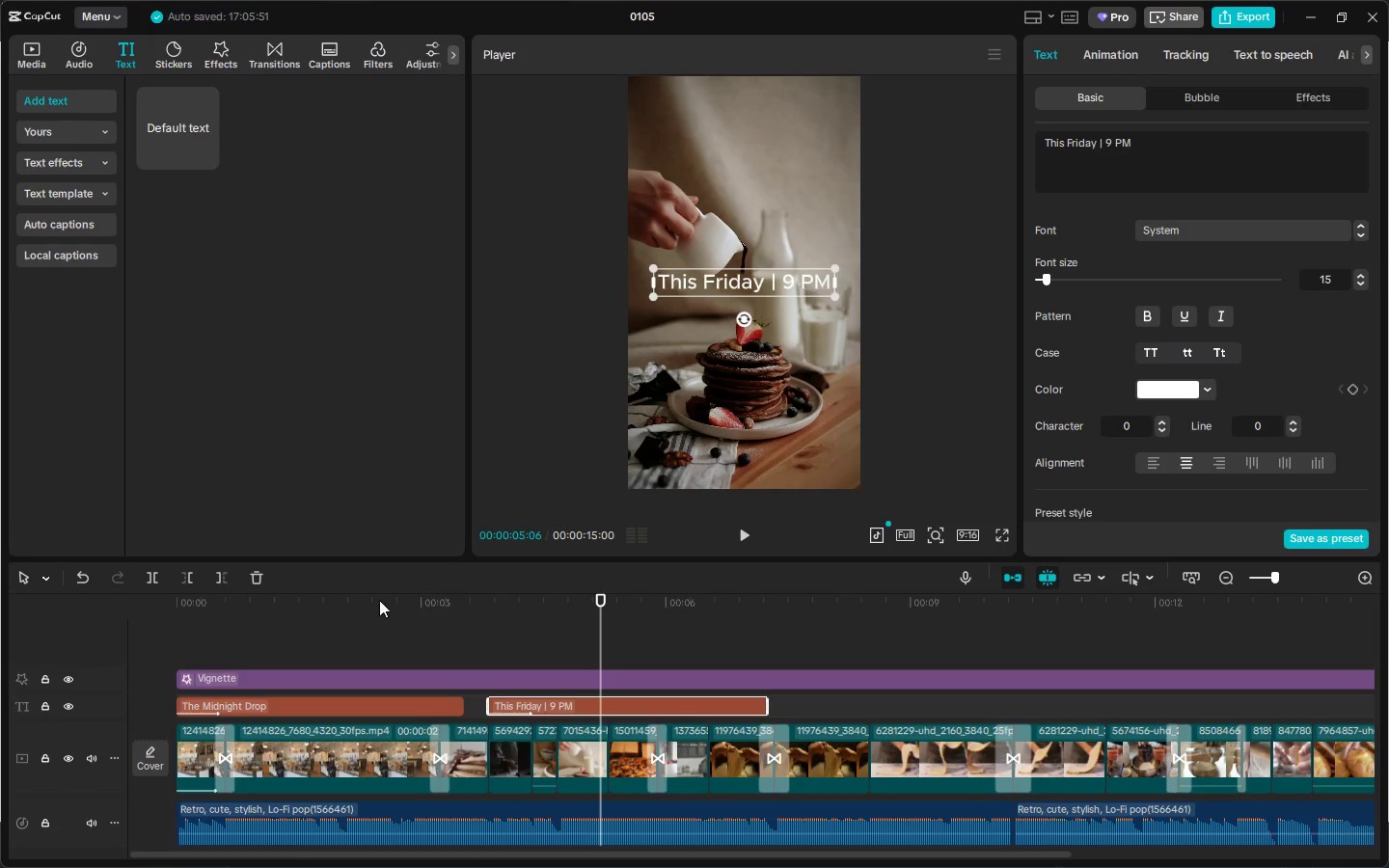 
left_click_drag(start_coordinate=[360, 607], to_coordinate=[112, 609])
 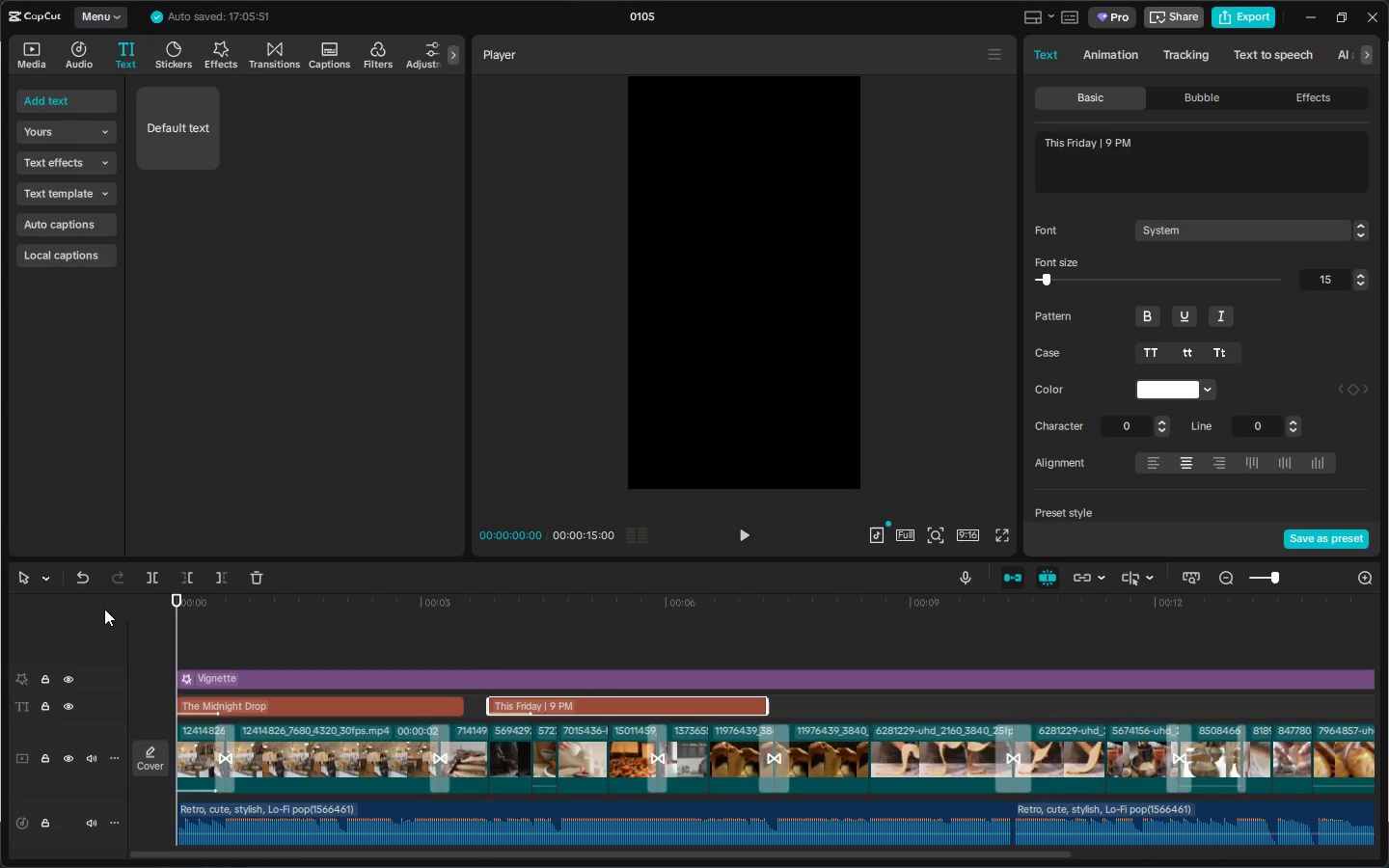 
key(Space)
 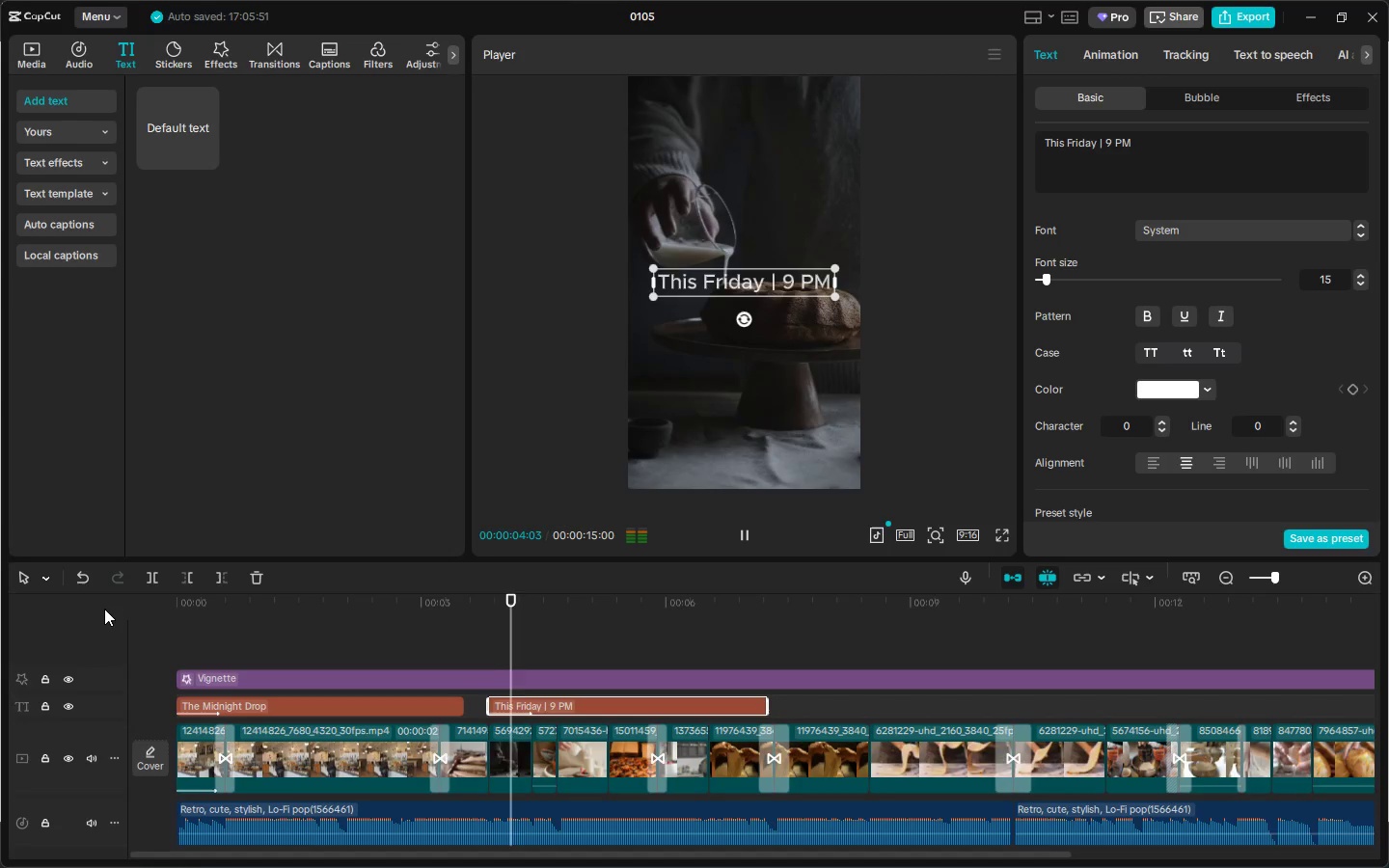 
wait(5.52)
 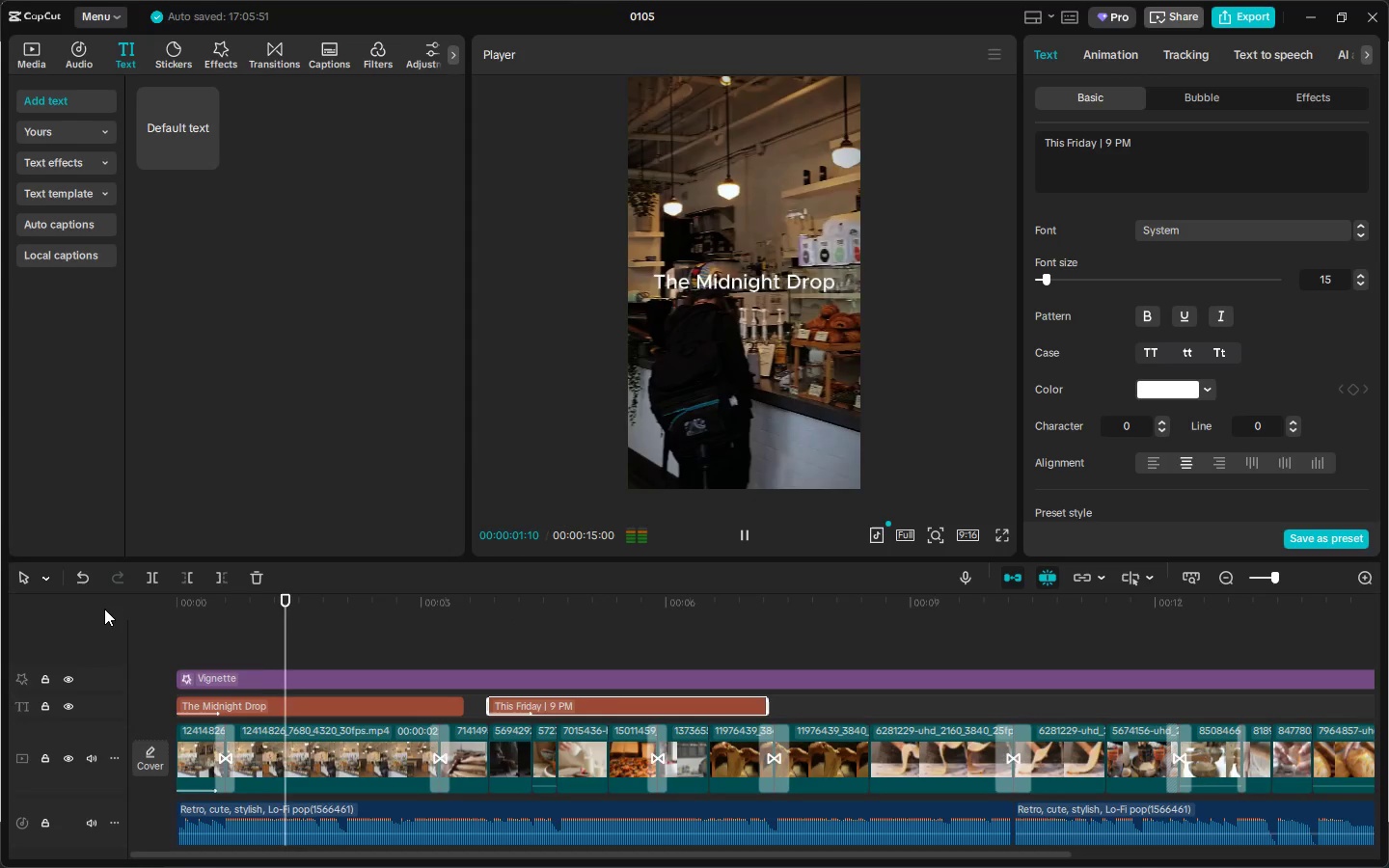 
key(Space)
 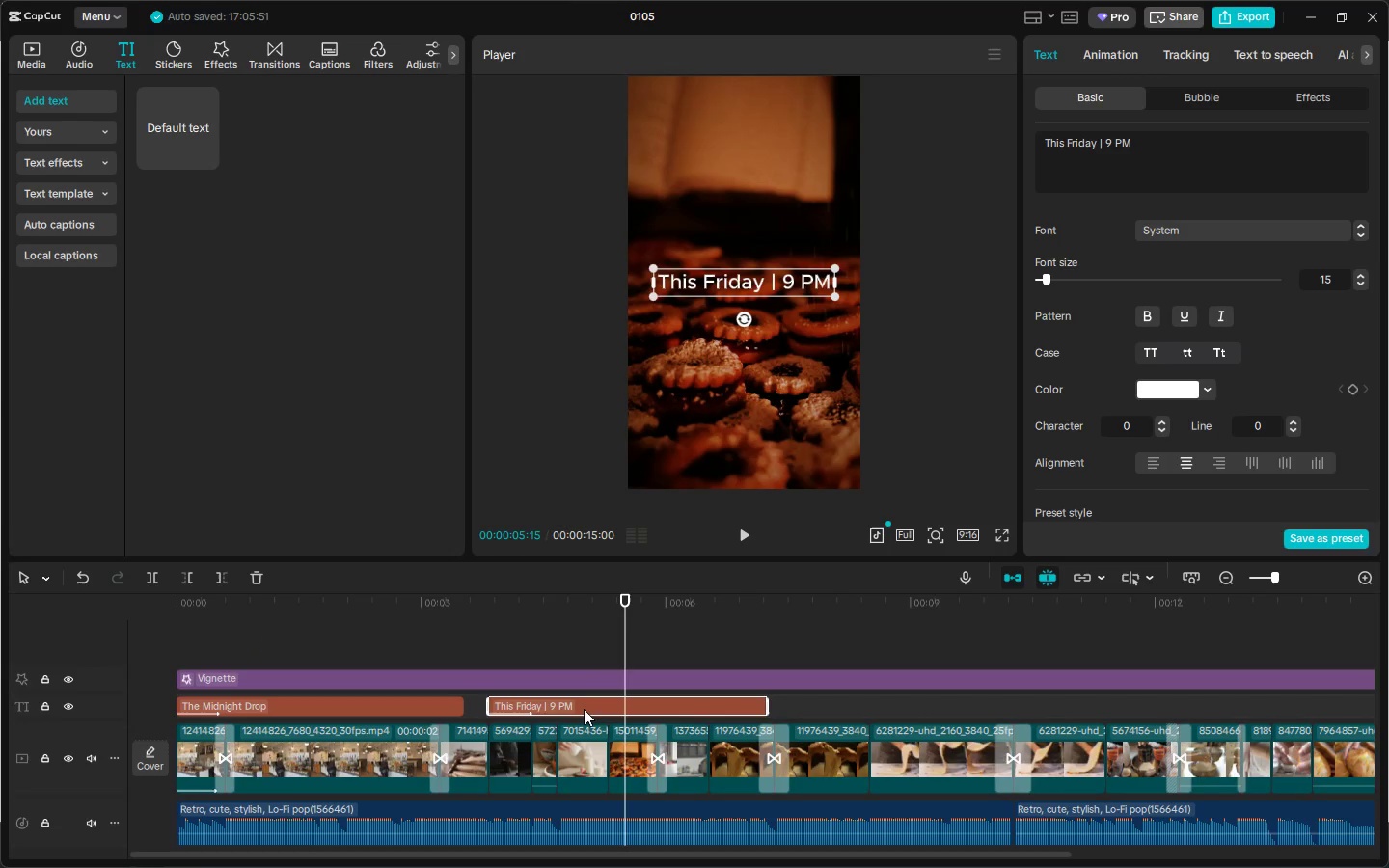 
left_click([583, 705])
 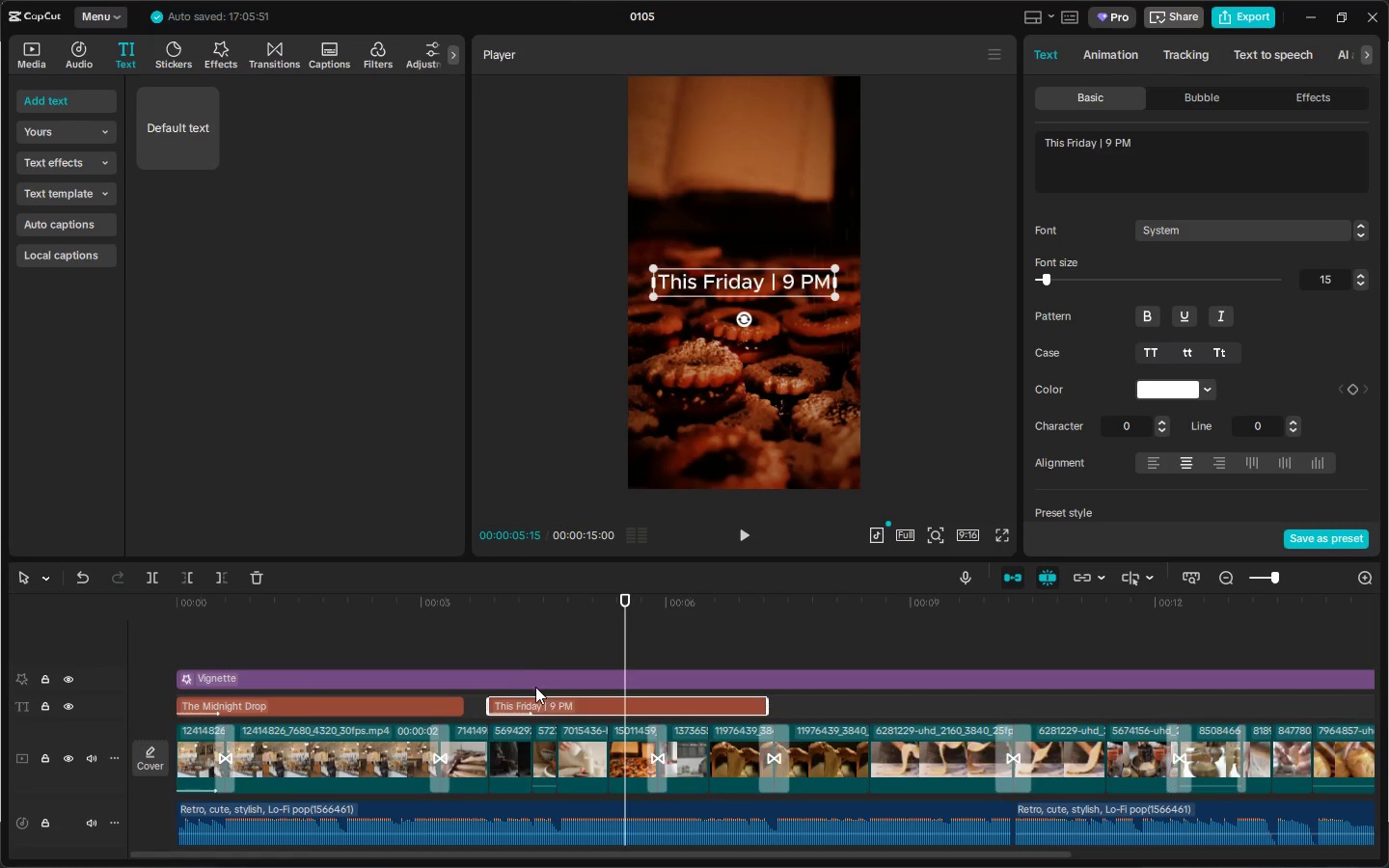 
left_click_drag(start_coordinate=[503, 606], to_coordinate=[485, 605])
 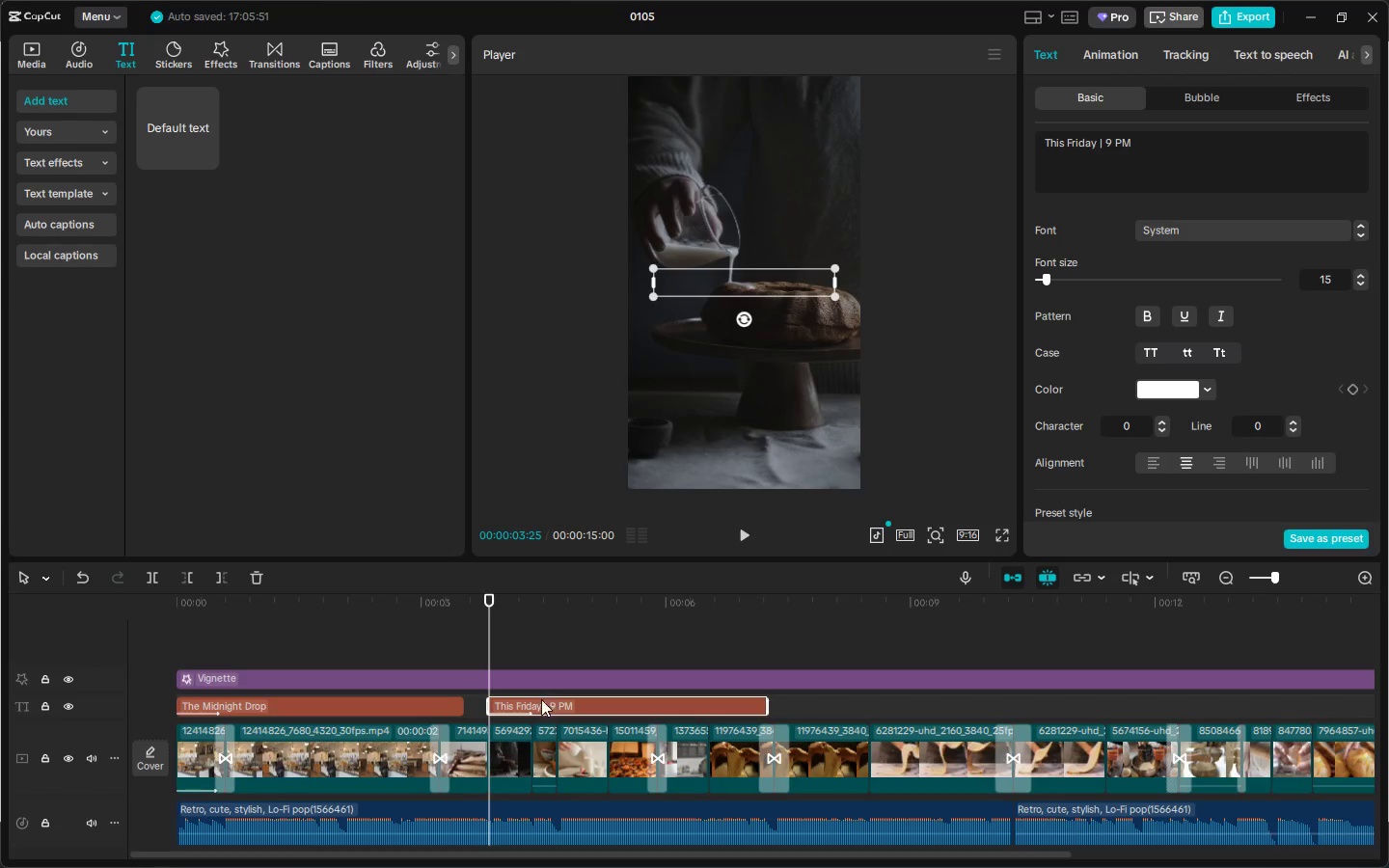 
left_click([543, 703])
 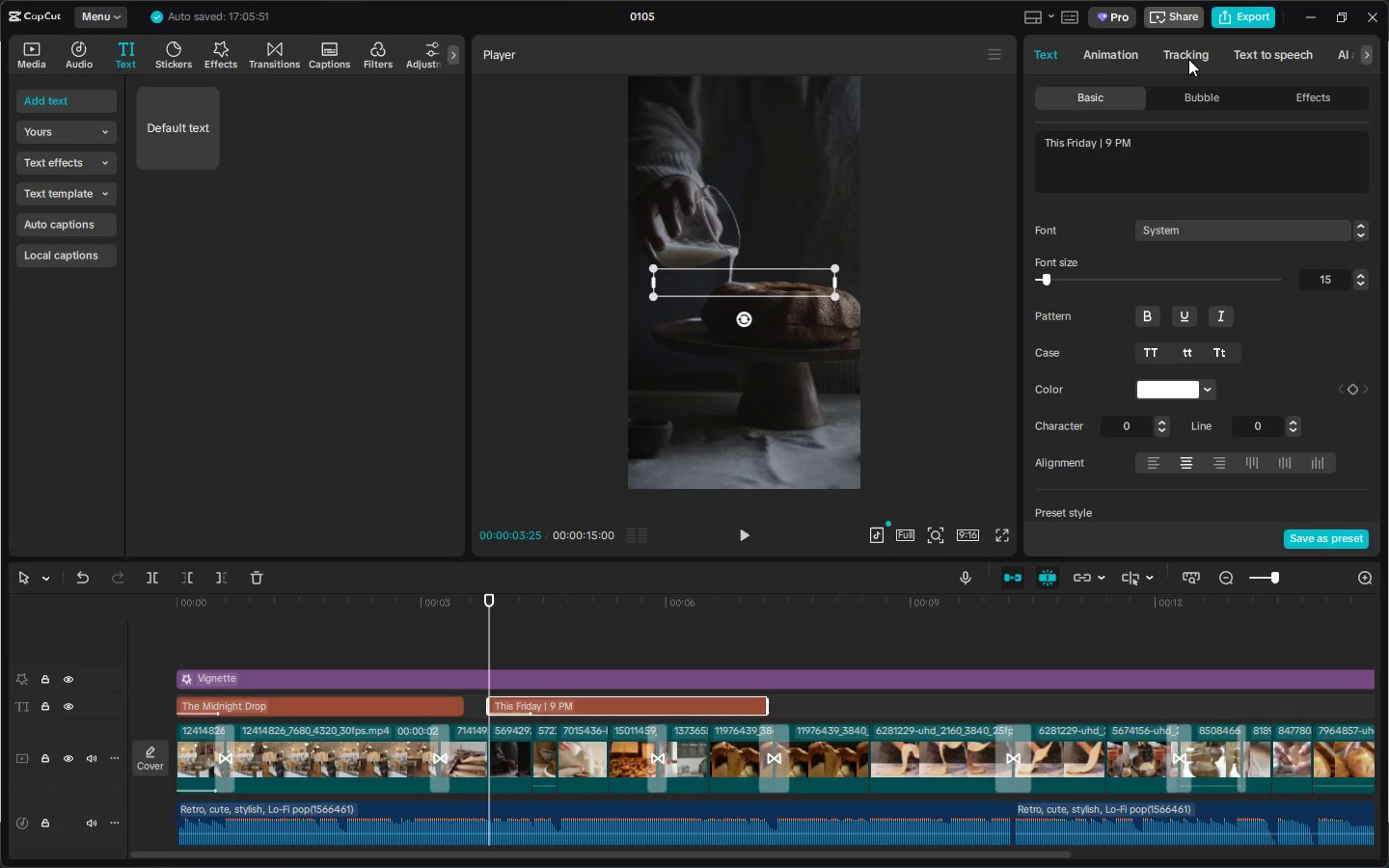 
left_click([1132, 58])
 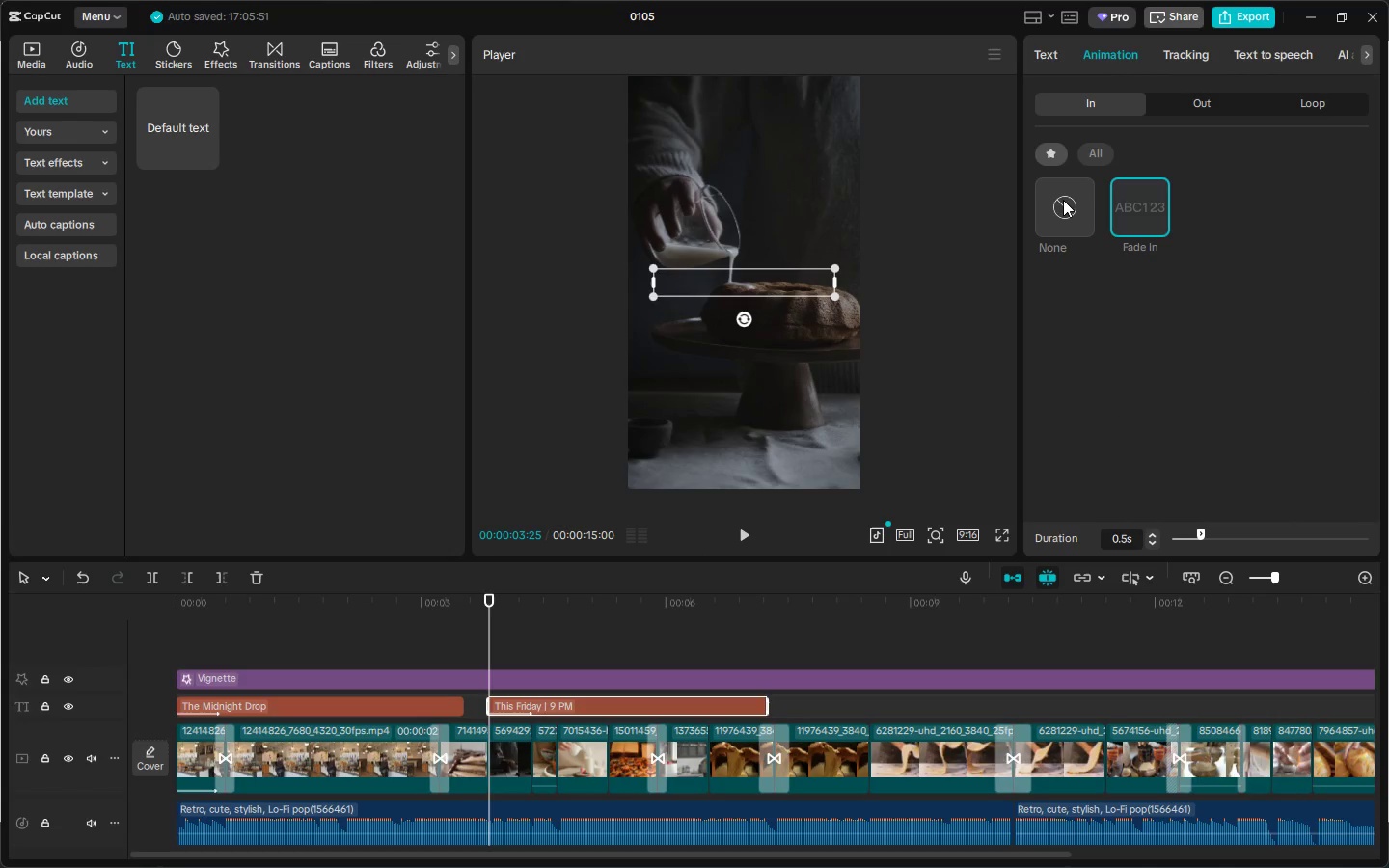 
left_click([1066, 203])
 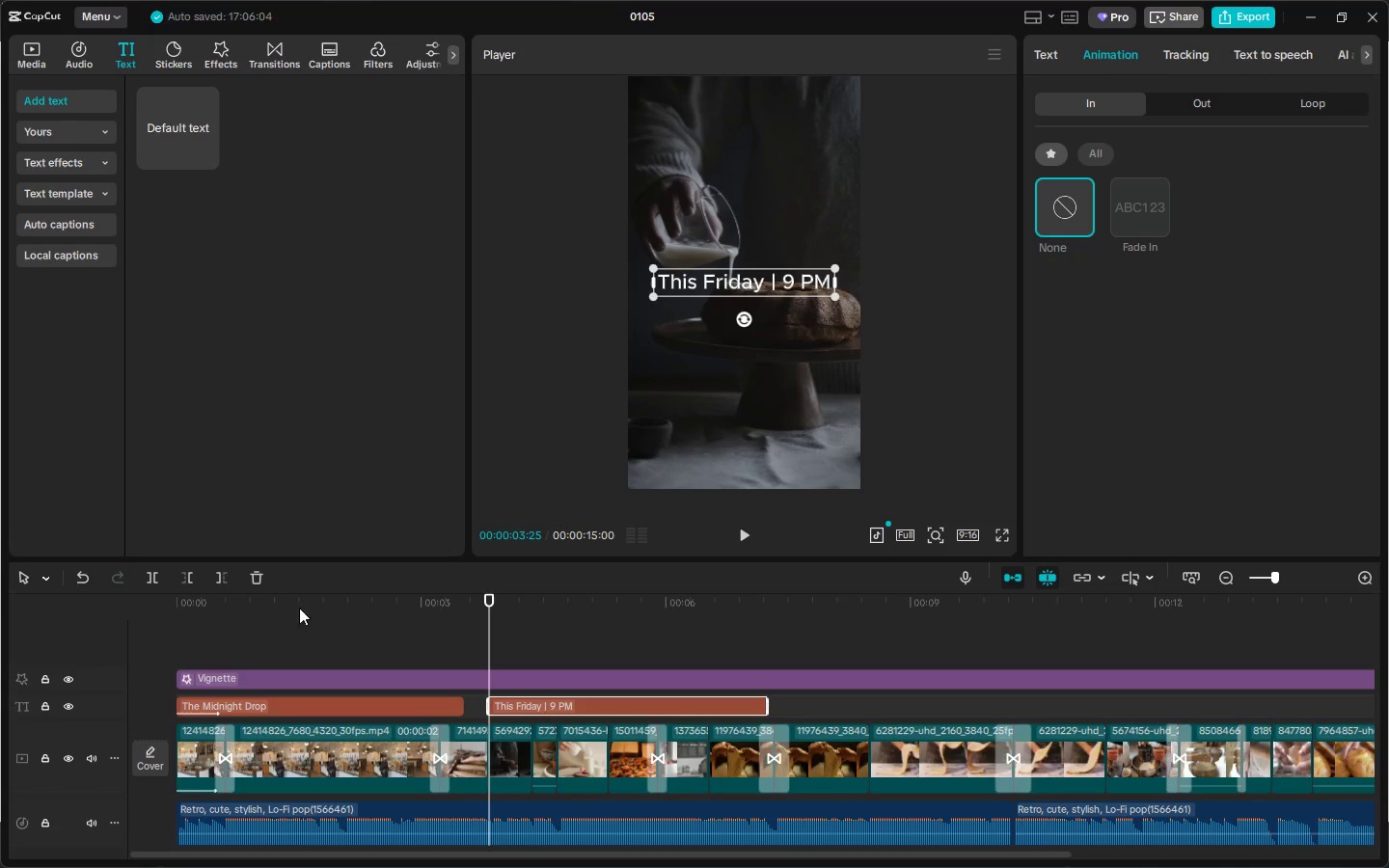 
left_click_drag(start_coordinate=[269, 600], to_coordinate=[0, 616])
 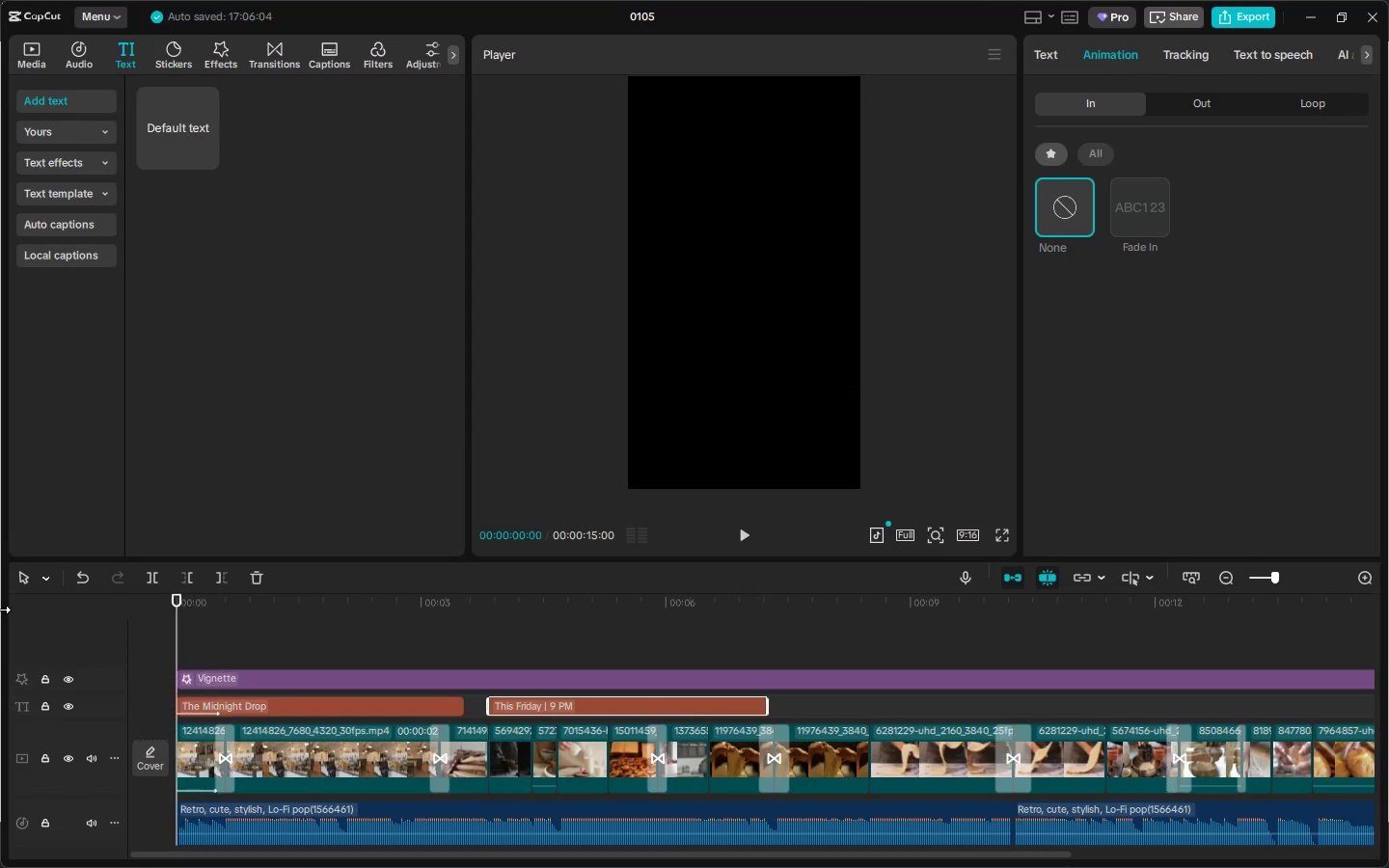 
key(Space)
 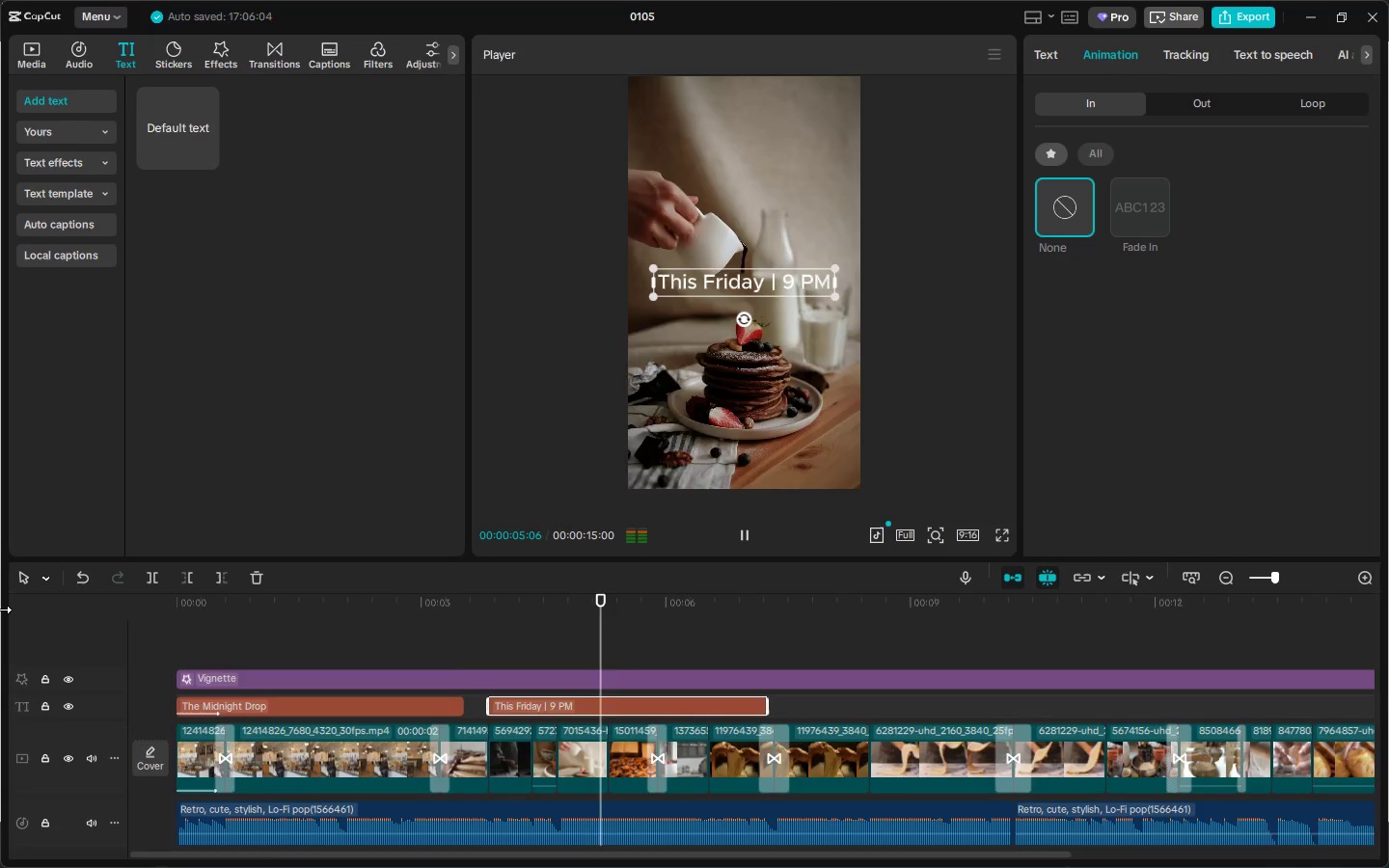 
wait(7.03)
 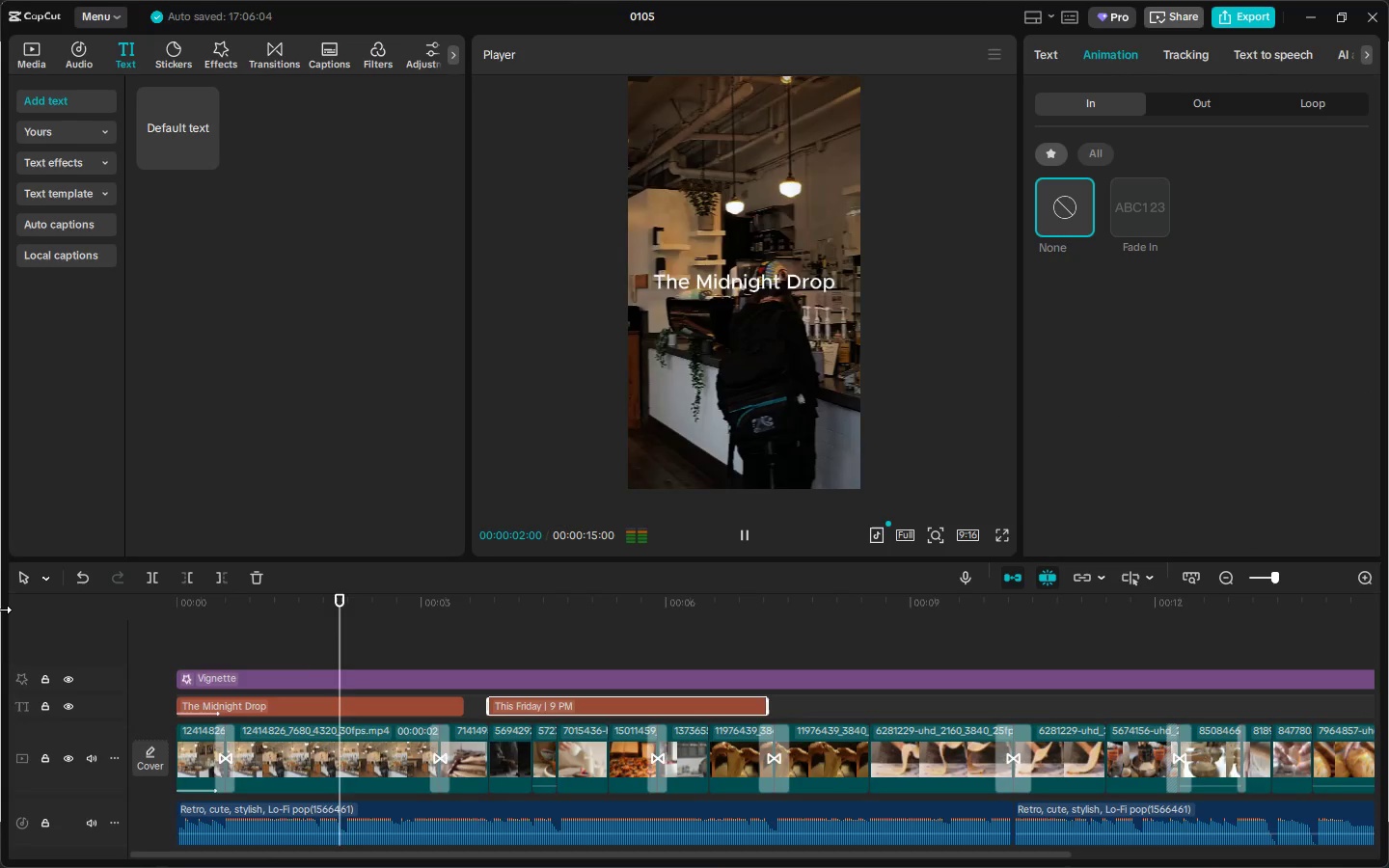 
key(Space)
 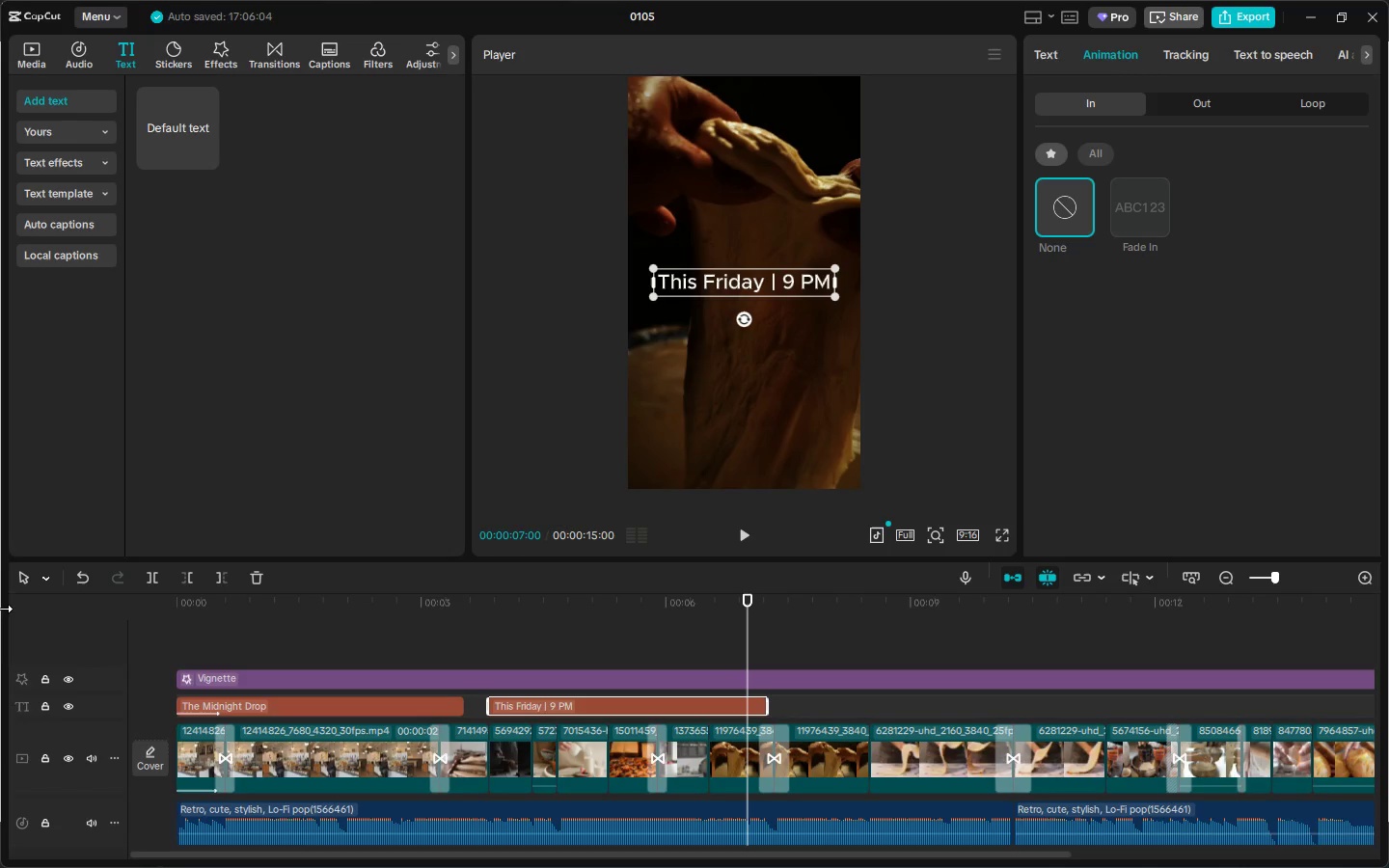 
key(Space)
 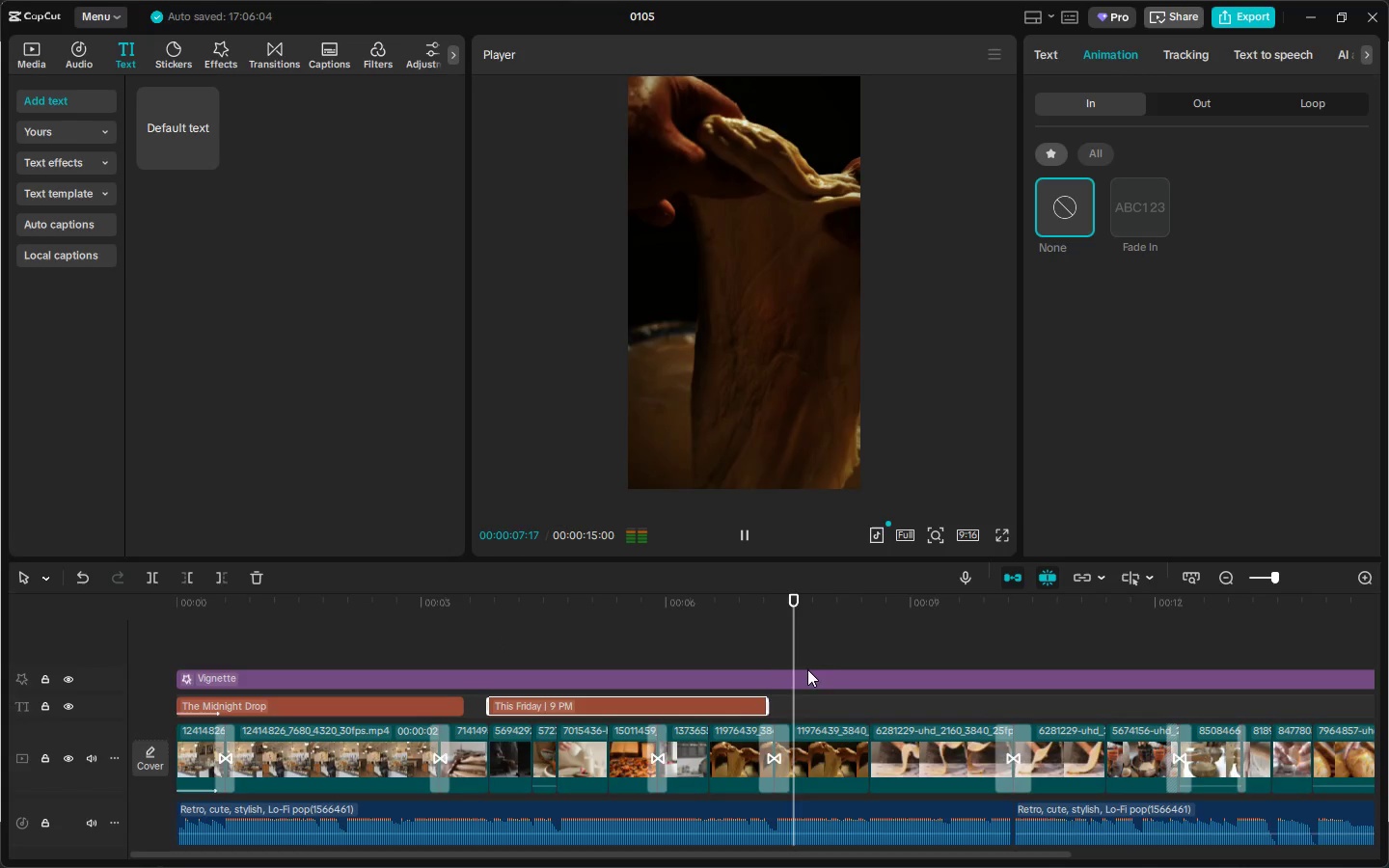 
key(Space)
 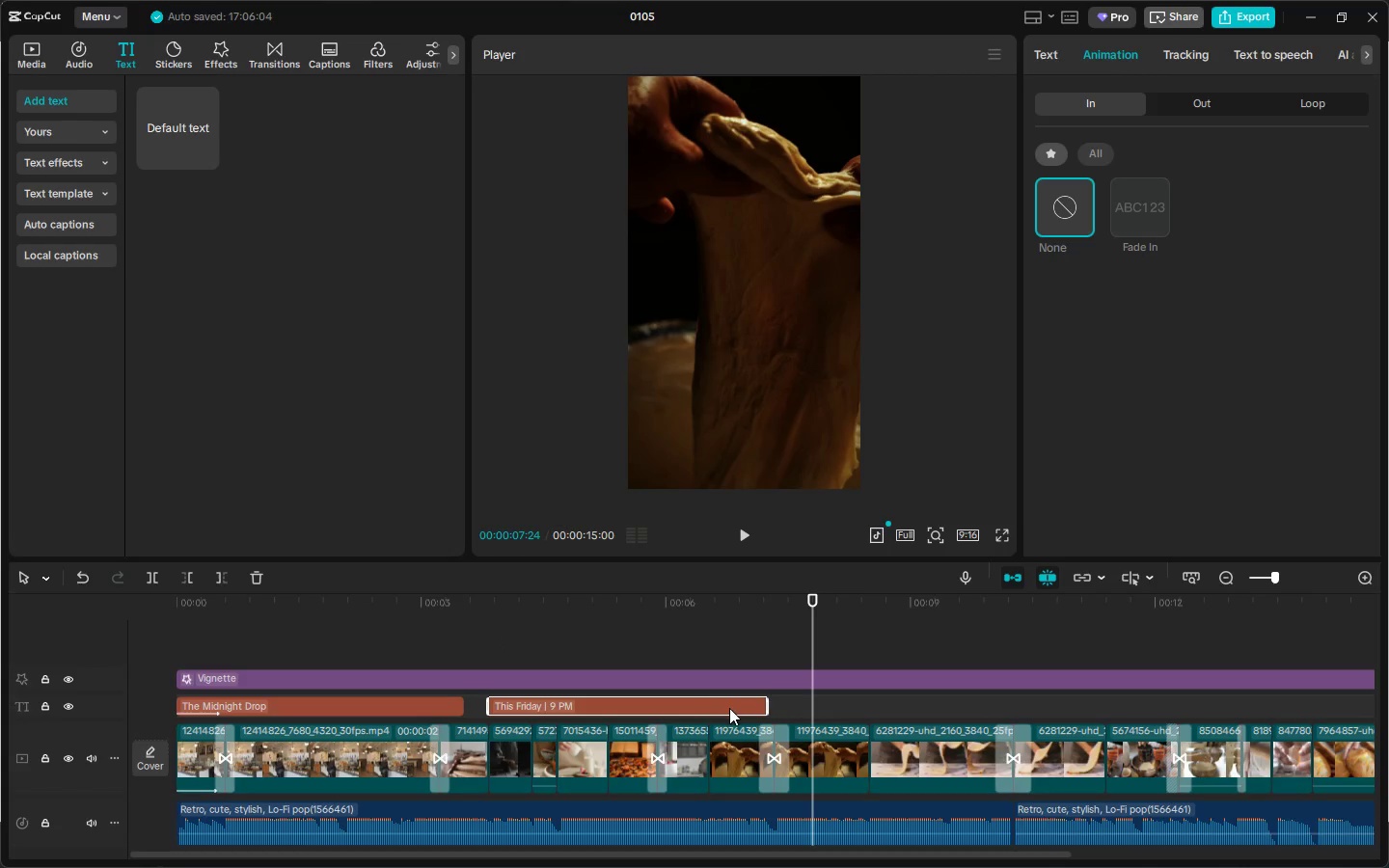 
left_click([748, 709])
 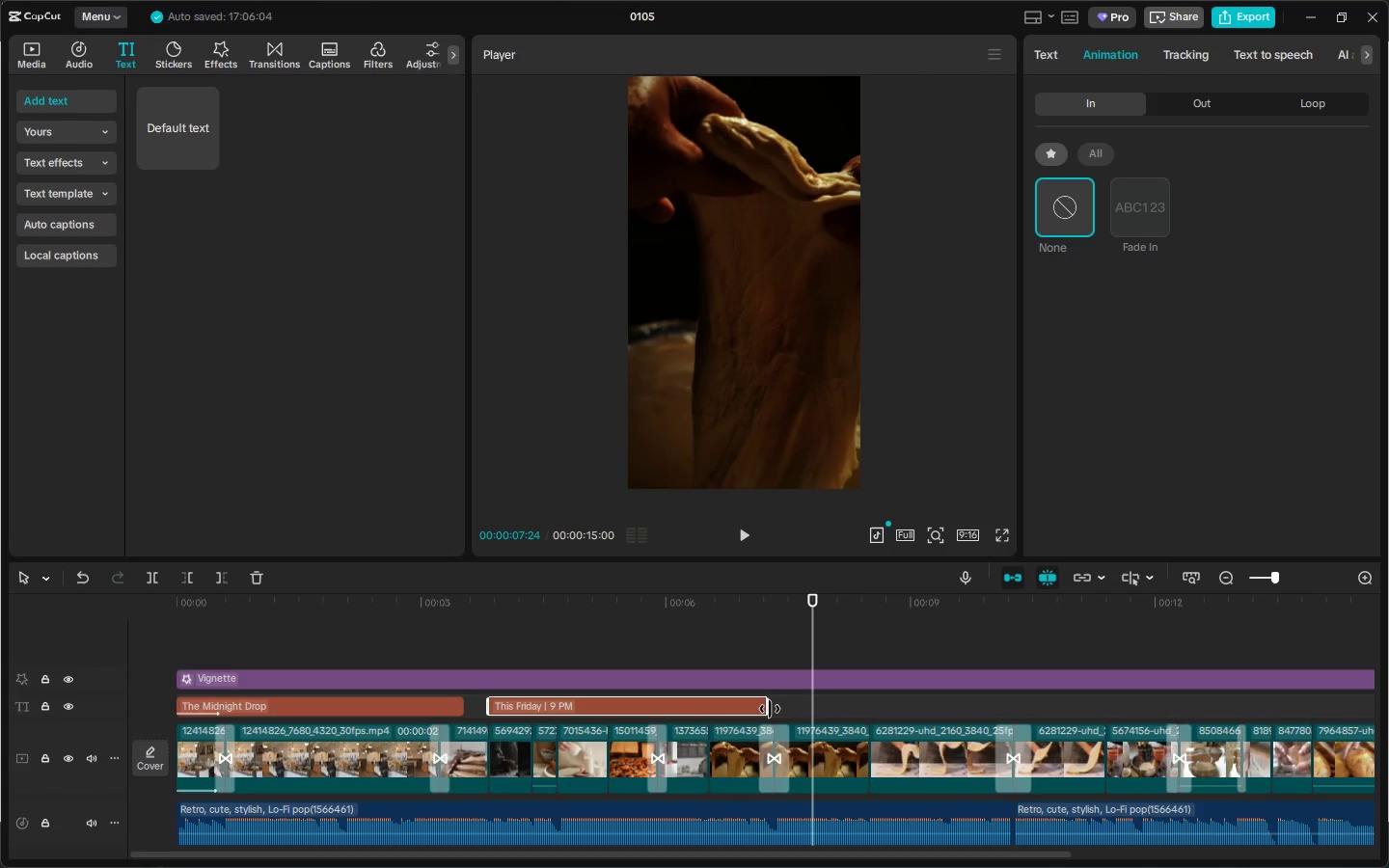 
left_click_drag(start_coordinate=[770, 709], to_coordinate=[1011, 714])
 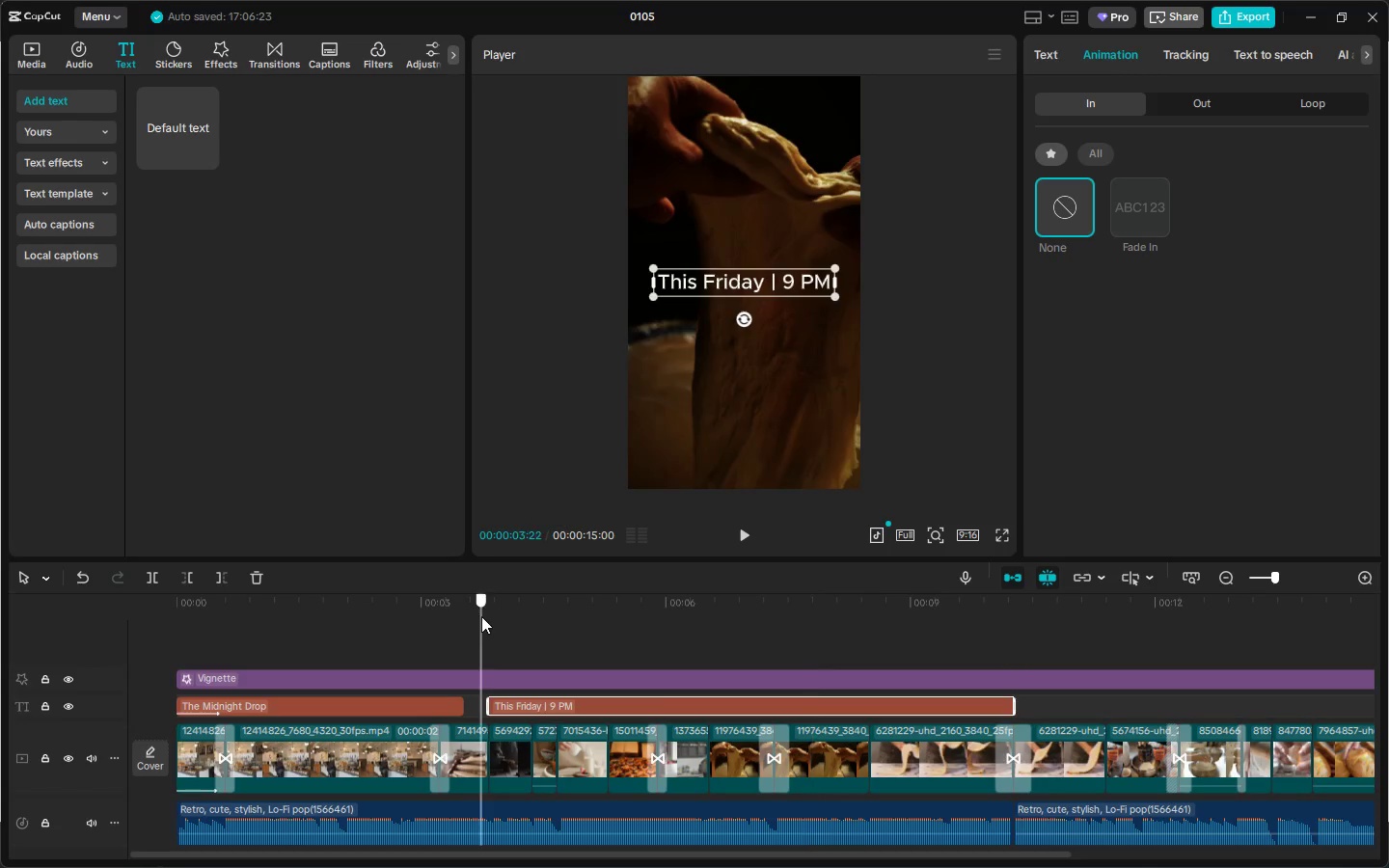 
key(Space)
 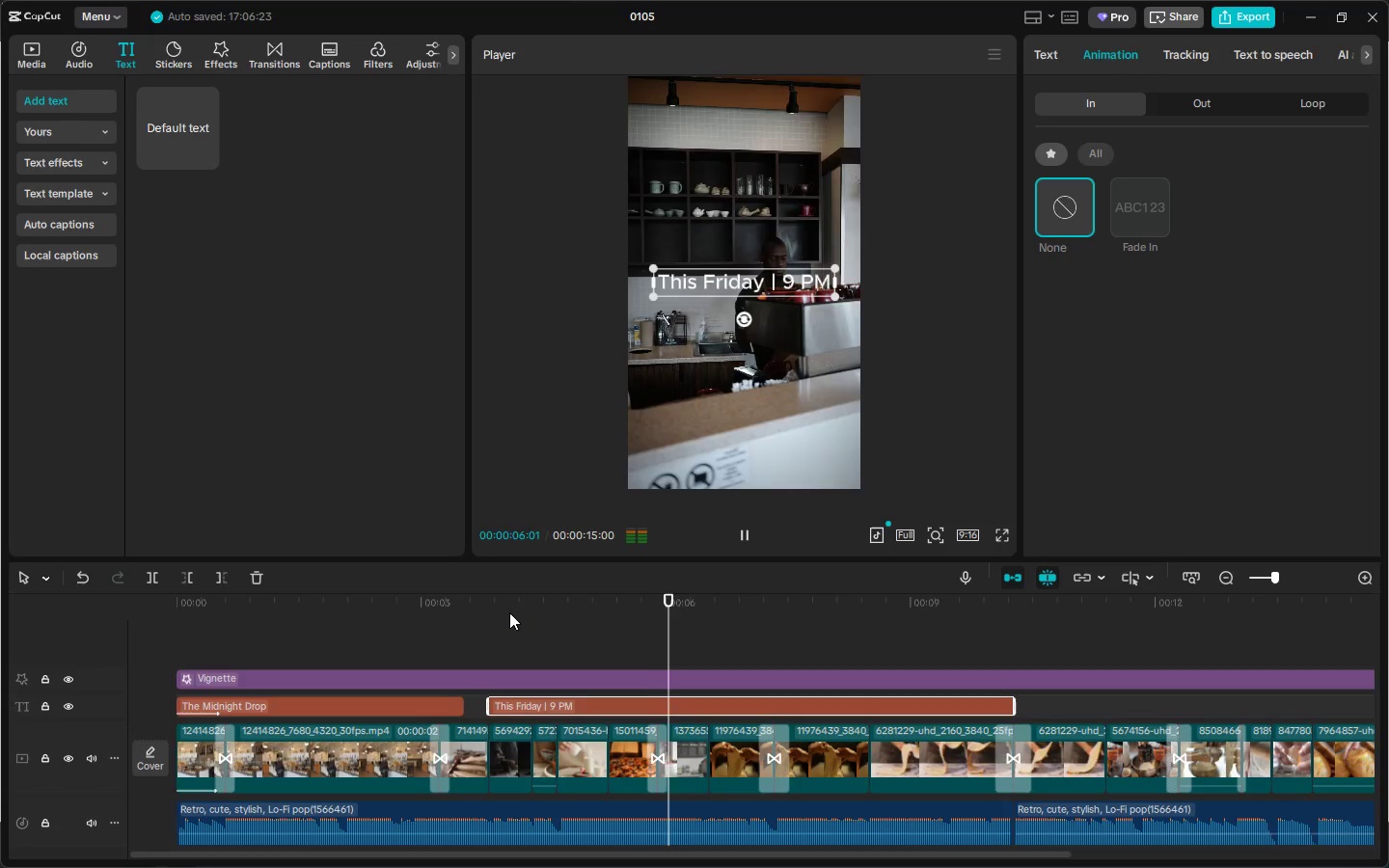 
key(Space)
 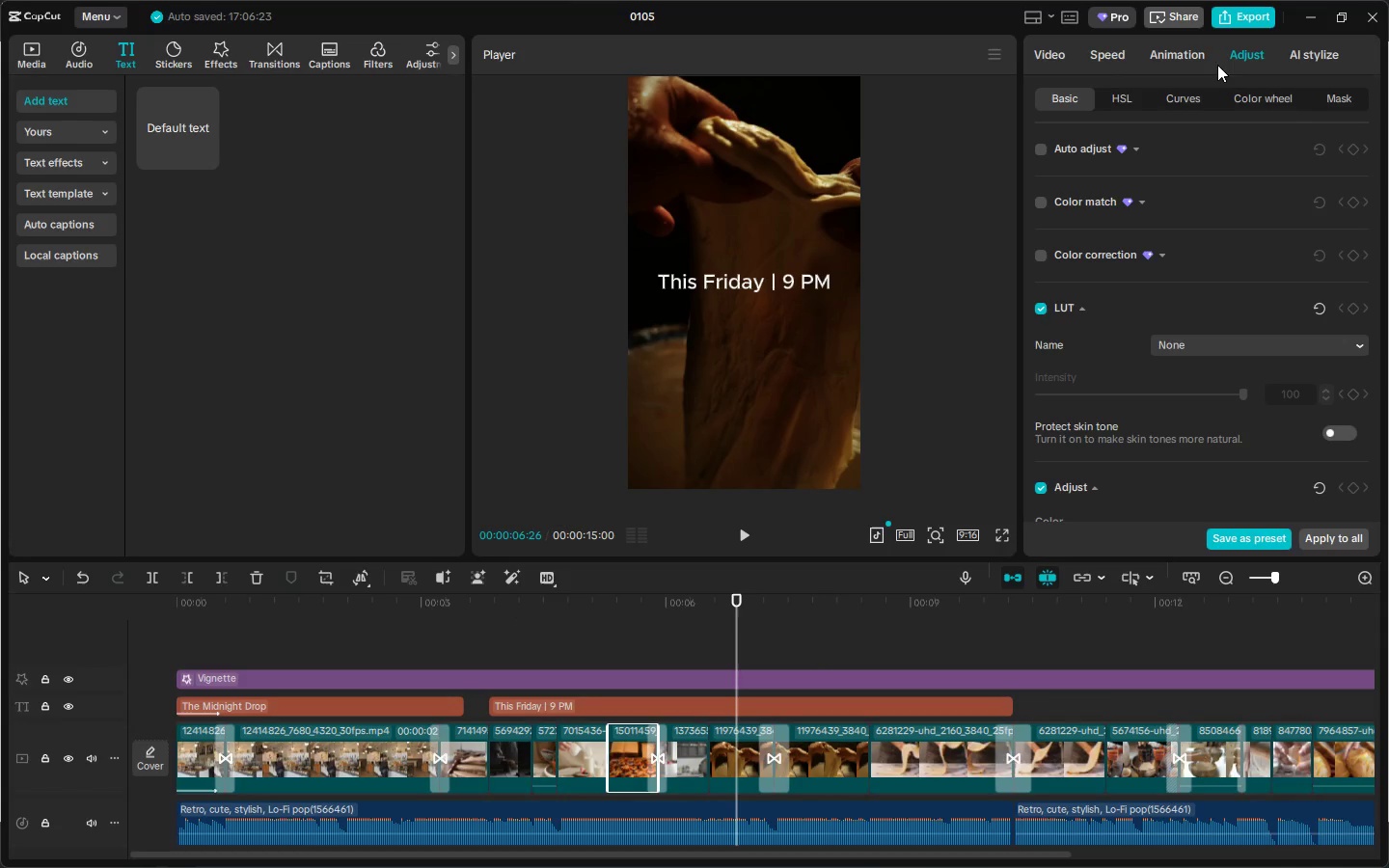 
scroll: coordinate [1208, 318], scroll_direction: down, amount: 17.0
 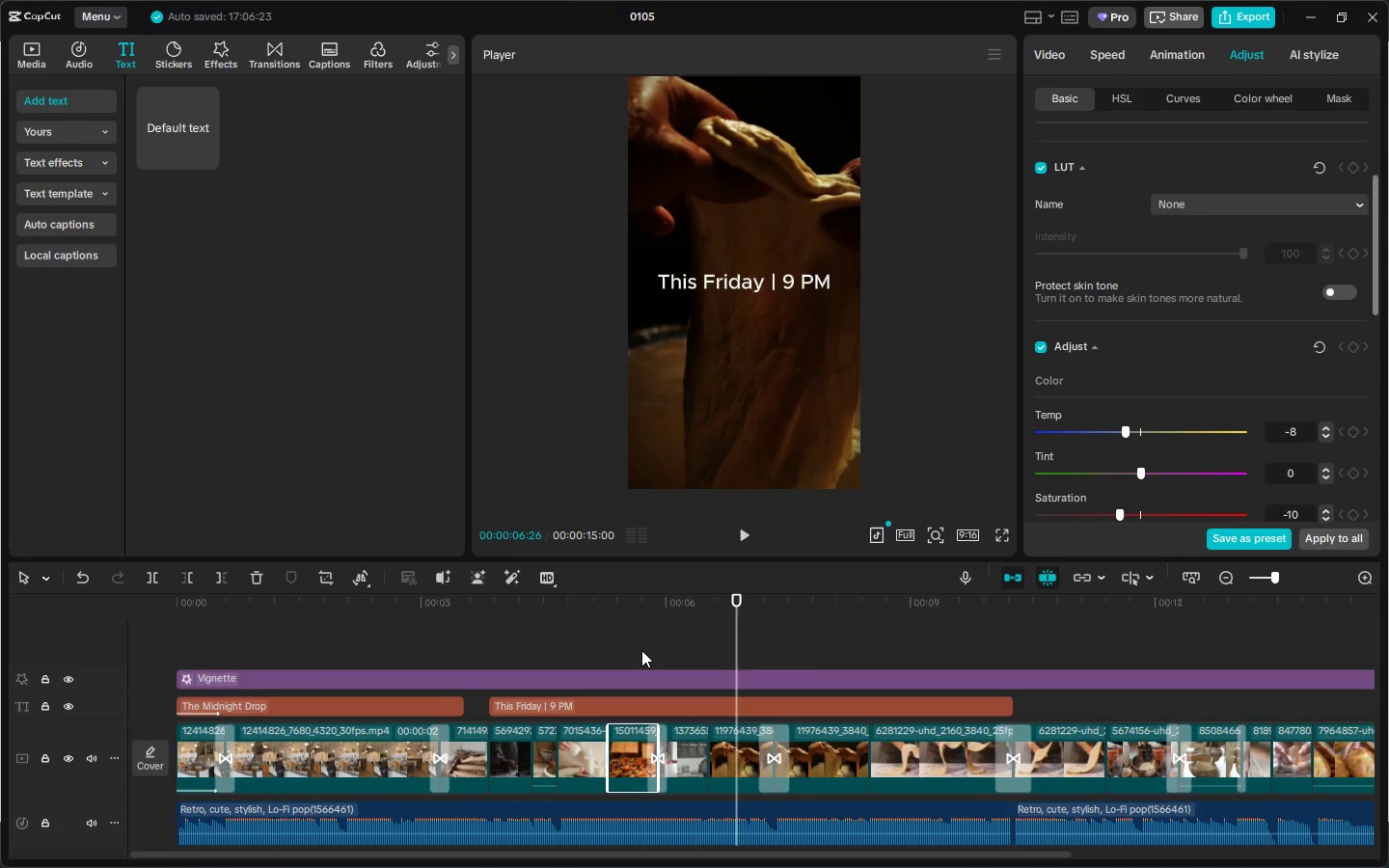 
left_click([643, 623])
 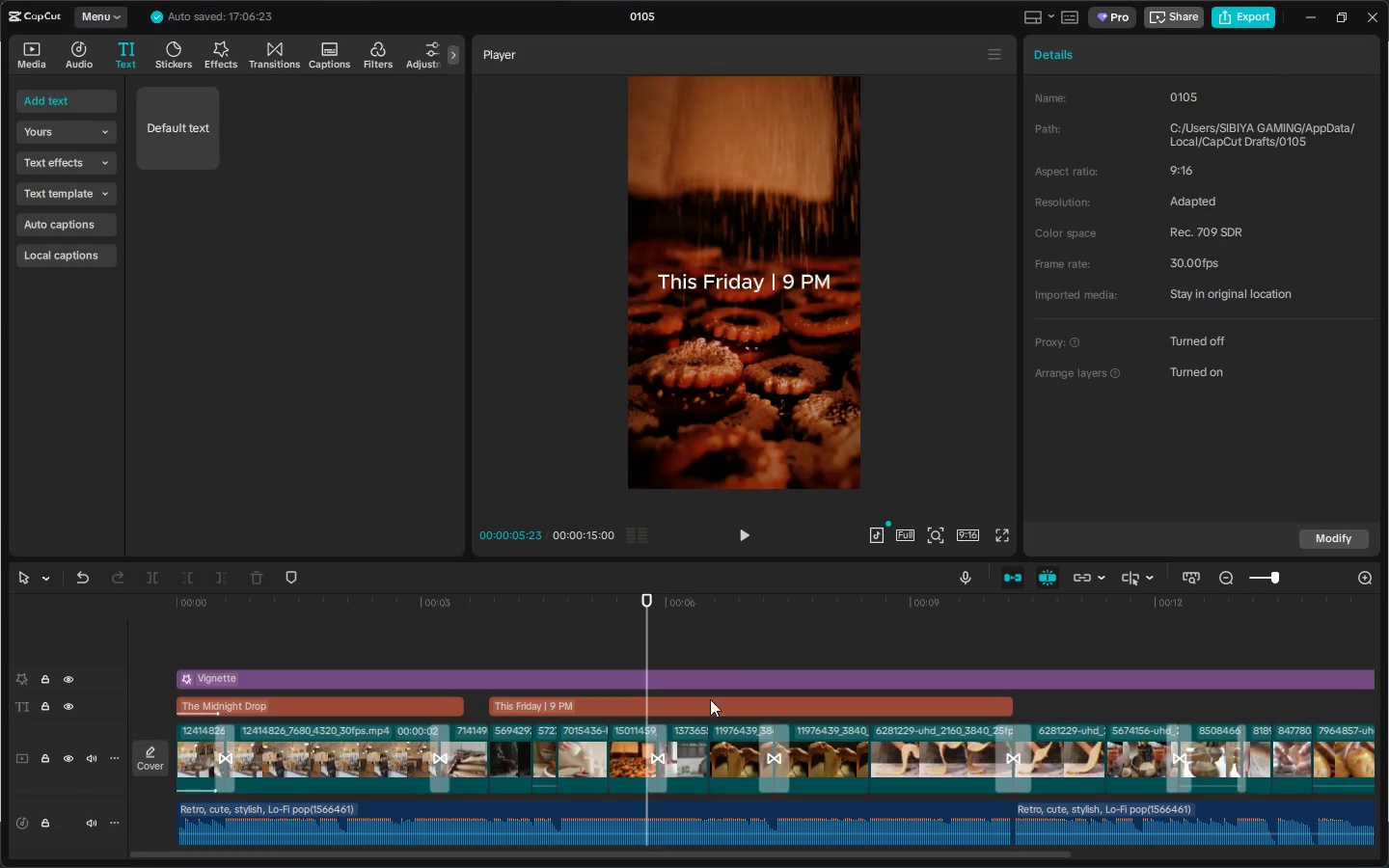 
scroll: coordinate [1218, 341], scroll_direction: down, amount: 2.0
 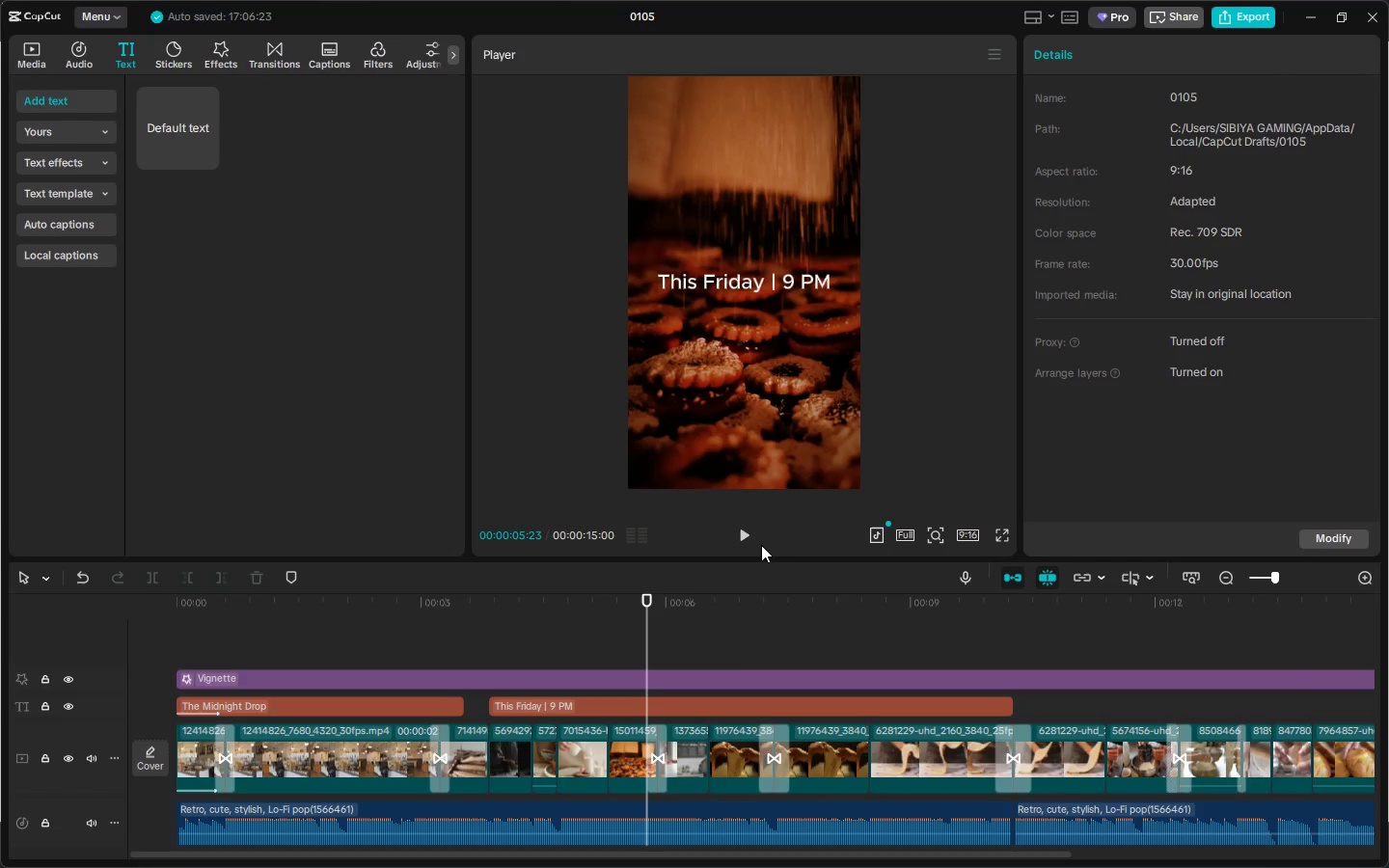 
left_click([639, 743])
 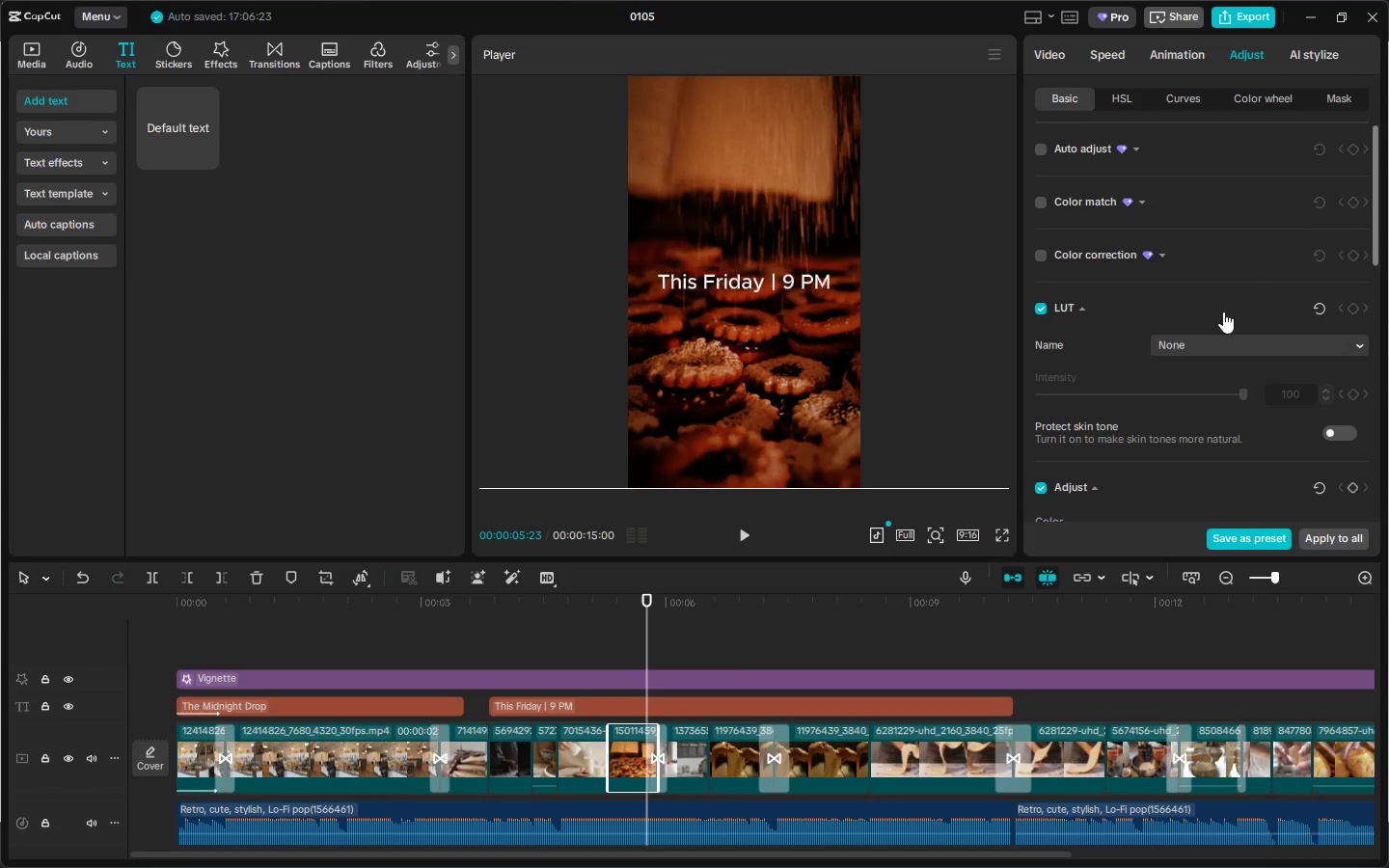 
scroll: coordinate [1167, 430], scroll_direction: down, amount: 35.0
 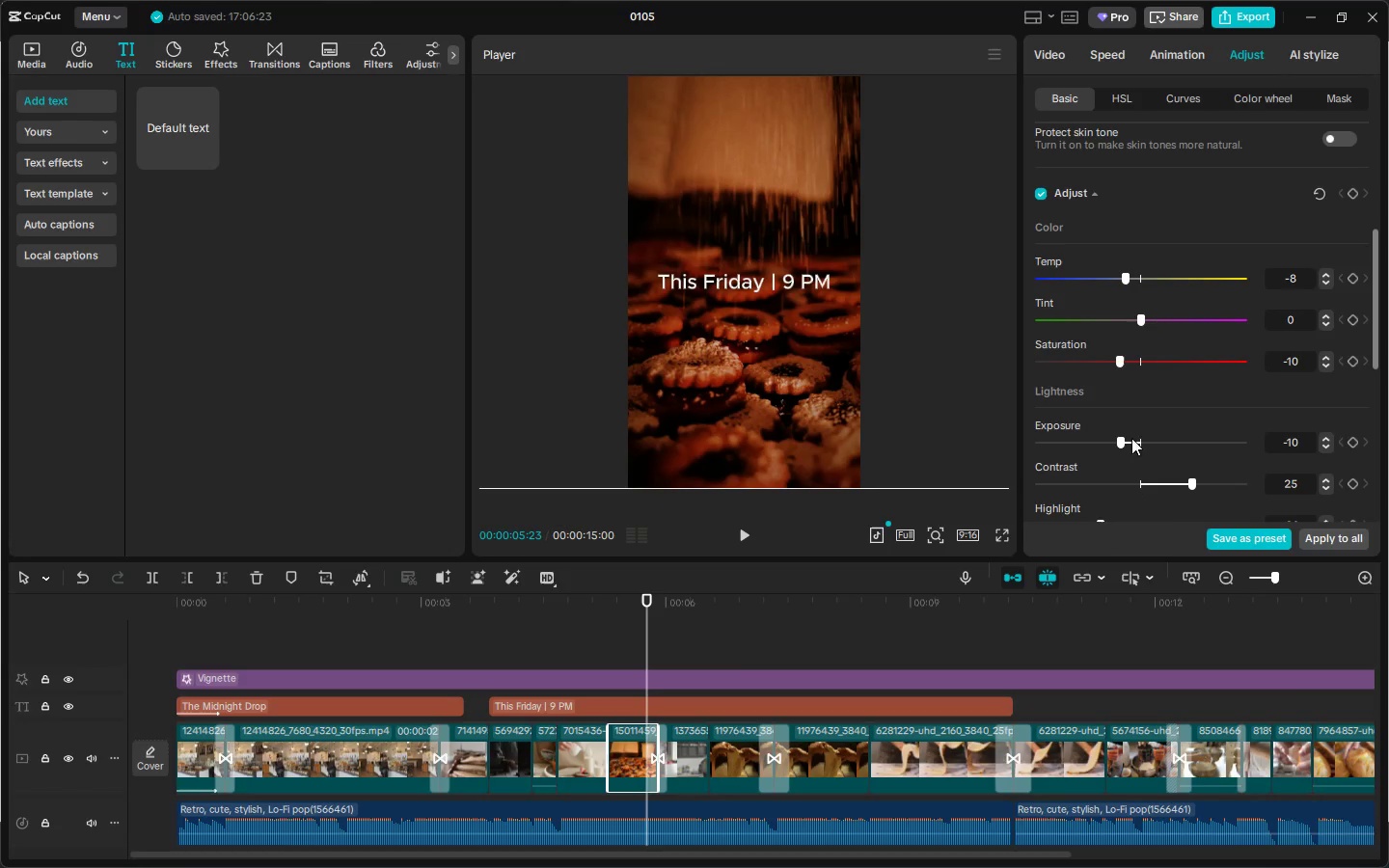 
left_click_drag(start_coordinate=[1116, 442], to_coordinate=[1152, 445])
 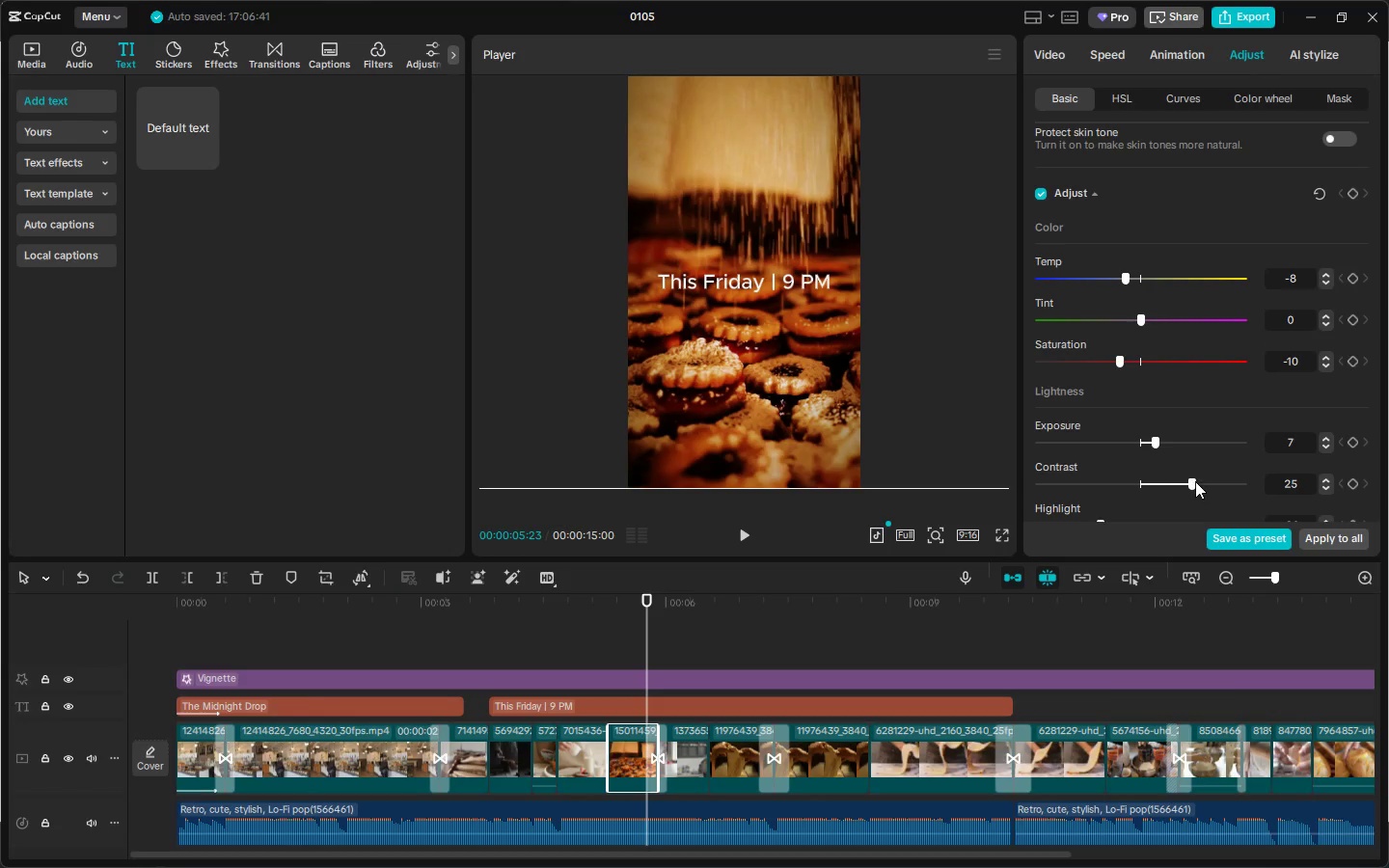 
left_click_drag(start_coordinate=[1191, 481], to_coordinate=[1127, 491])
 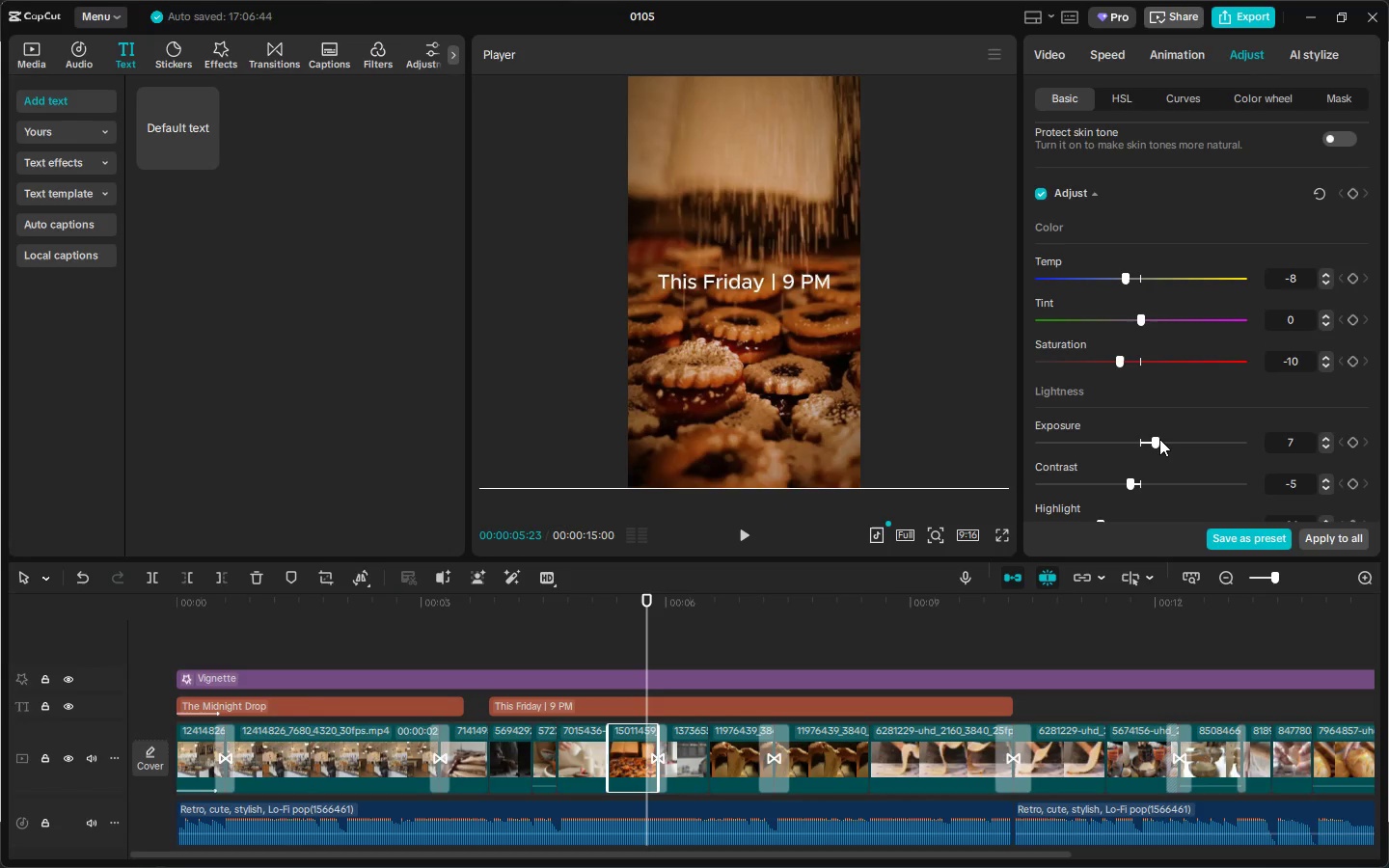 
left_click_drag(start_coordinate=[1159, 439], to_coordinate=[1152, 442])
 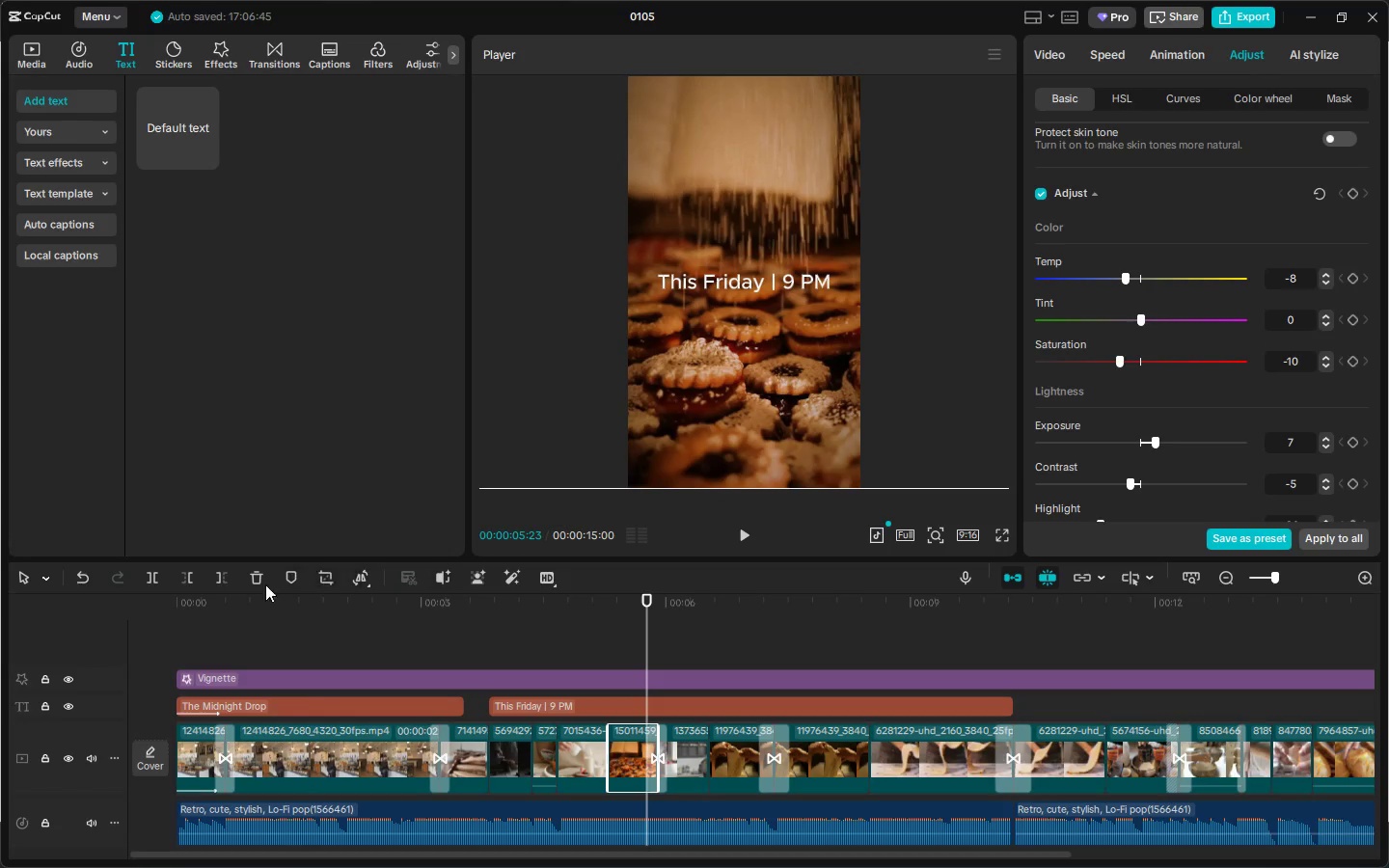 
left_click_drag(start_coordinate=[225, 599], to_coordinate=[38, 601])
 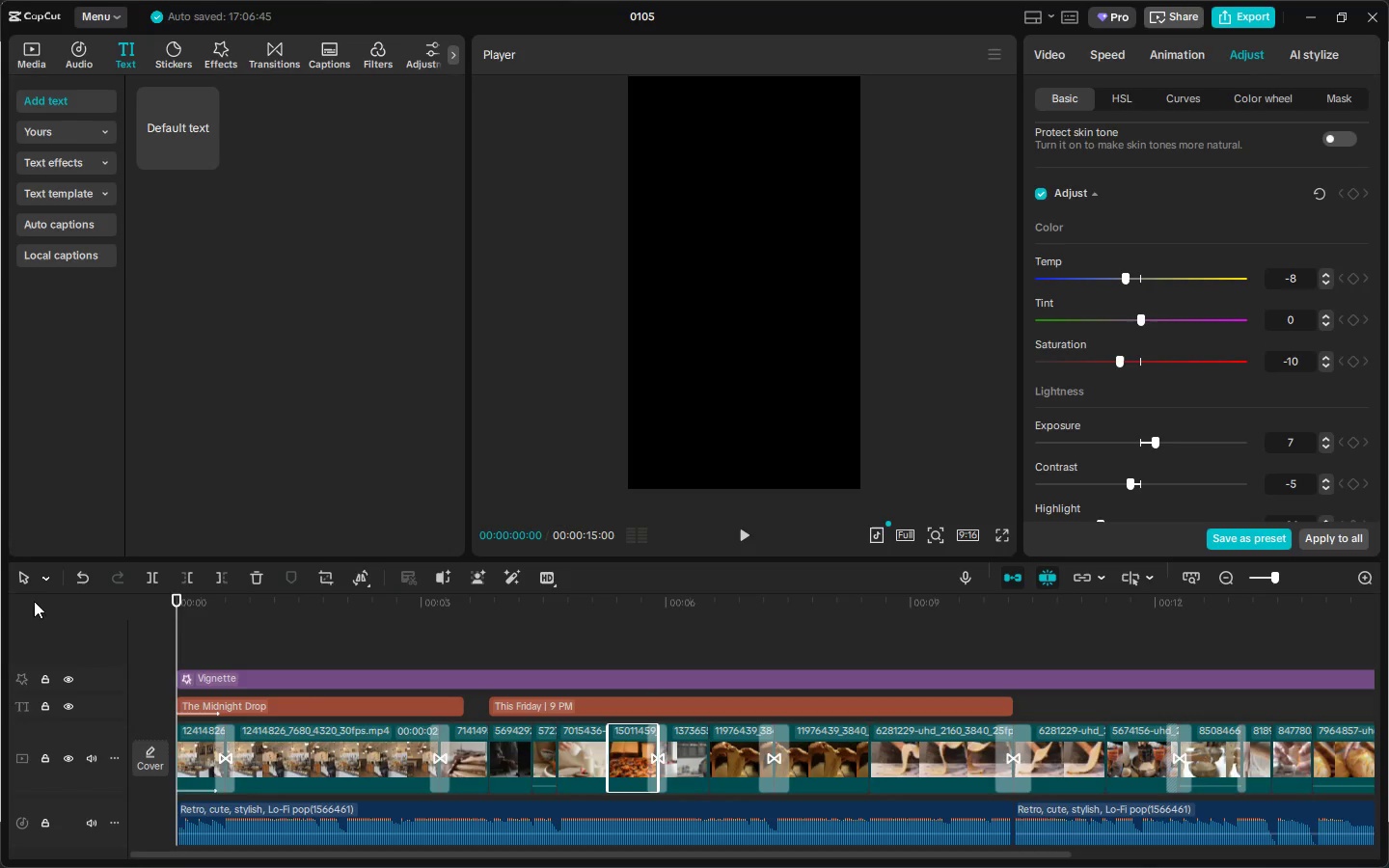 
key(Space)
 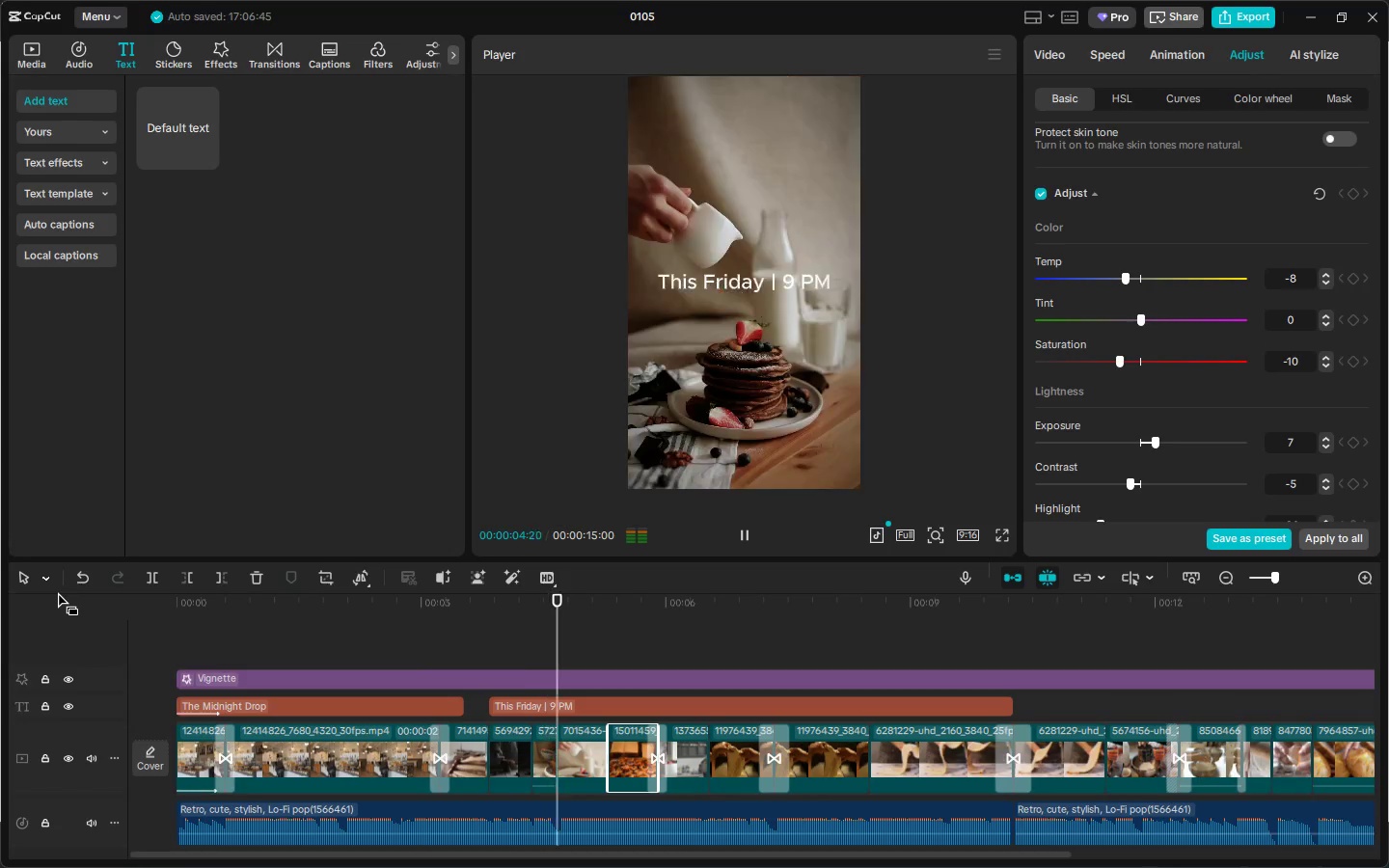 
wait(6.28)
 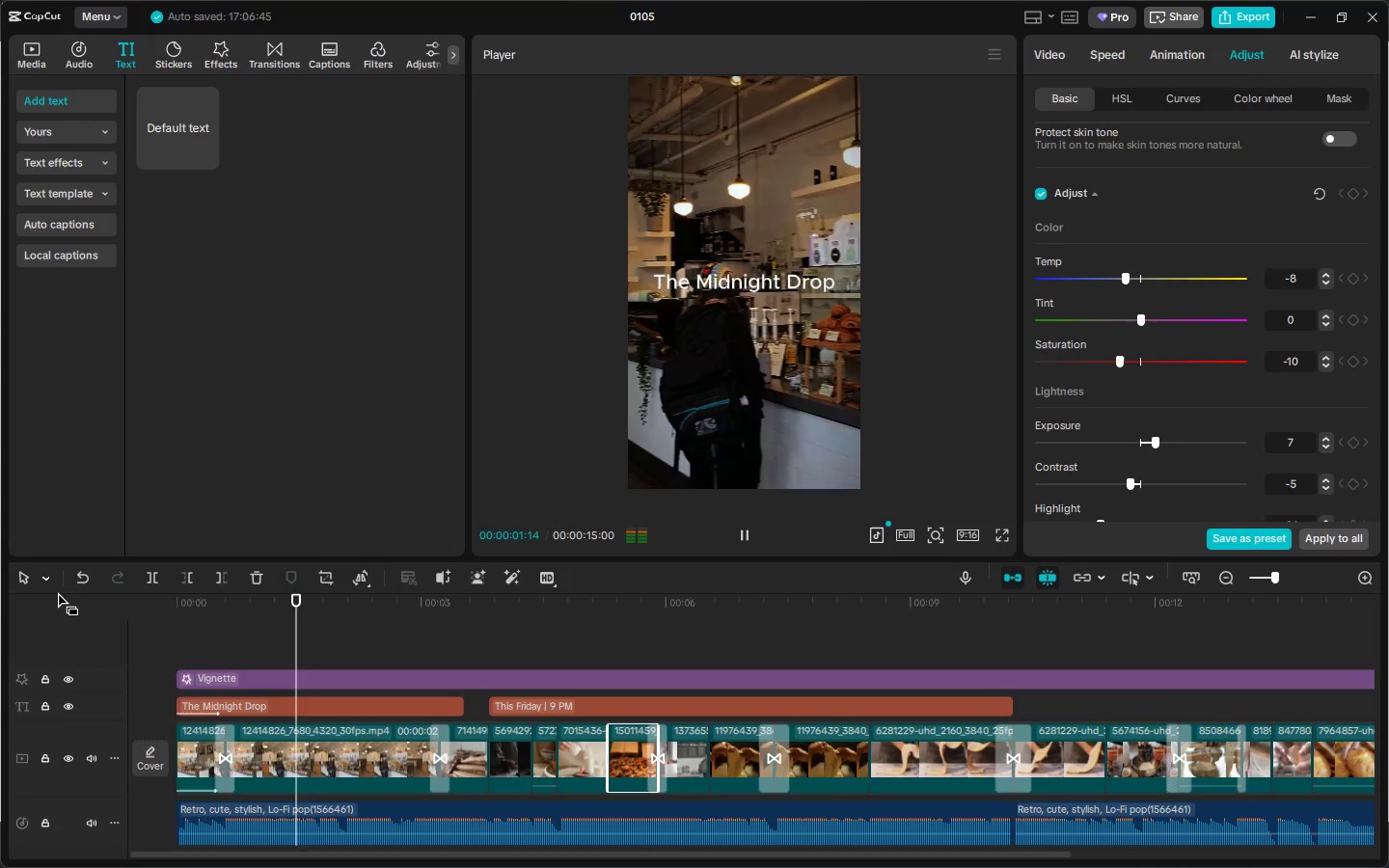 
key(Space)
 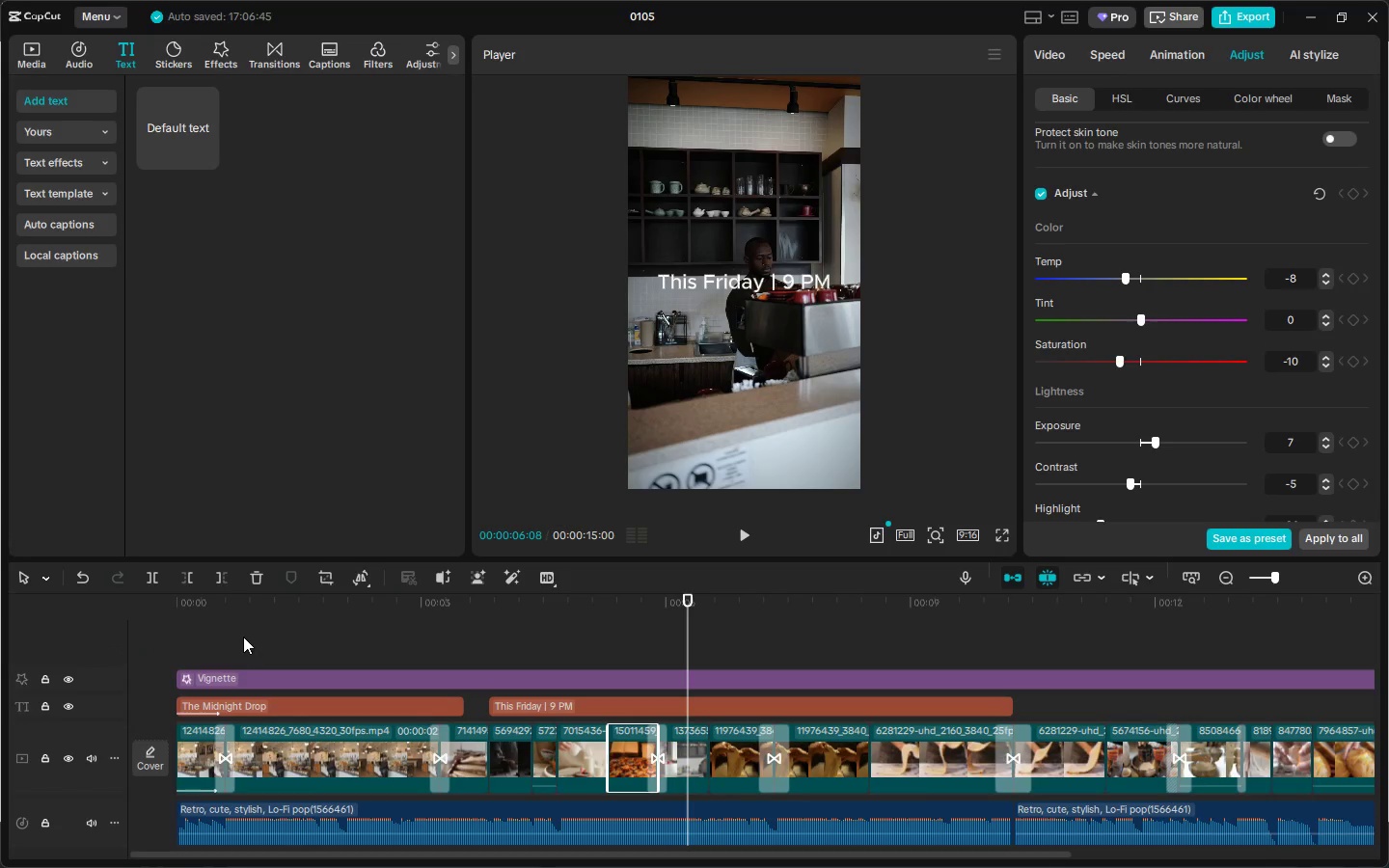 
left_click([253, 610])
 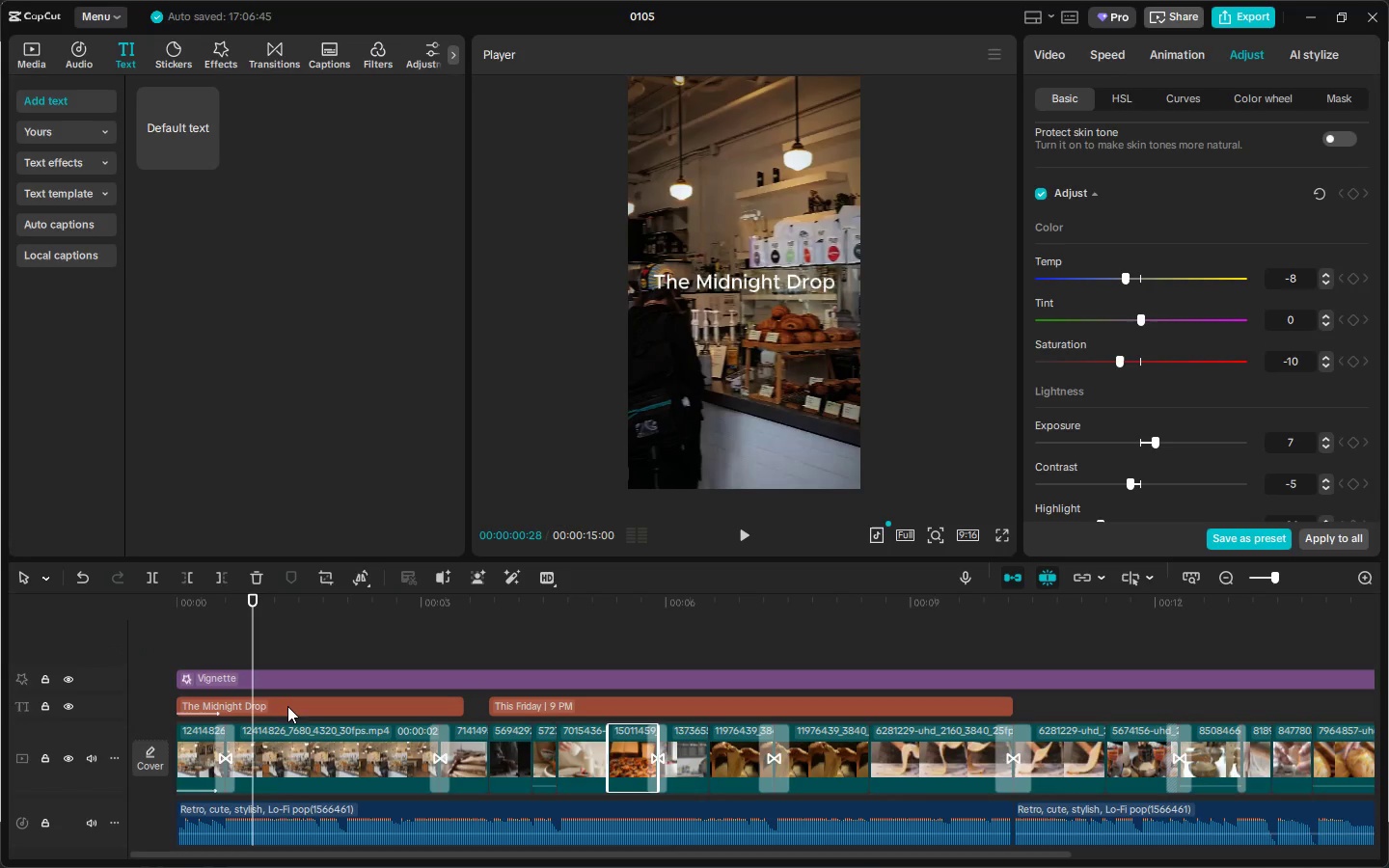 
left_click([287, 706])
 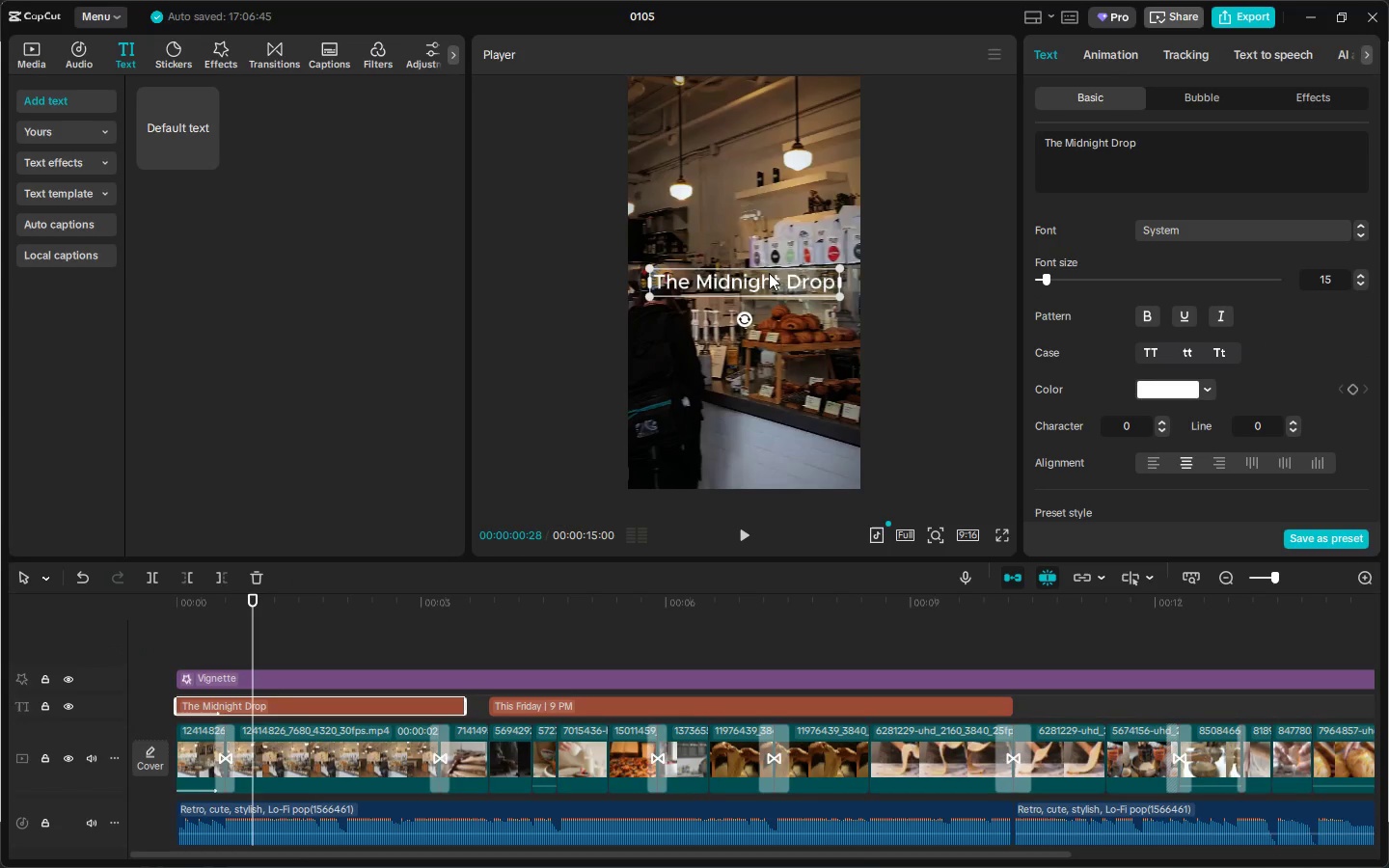 
double_click([785, 277])
 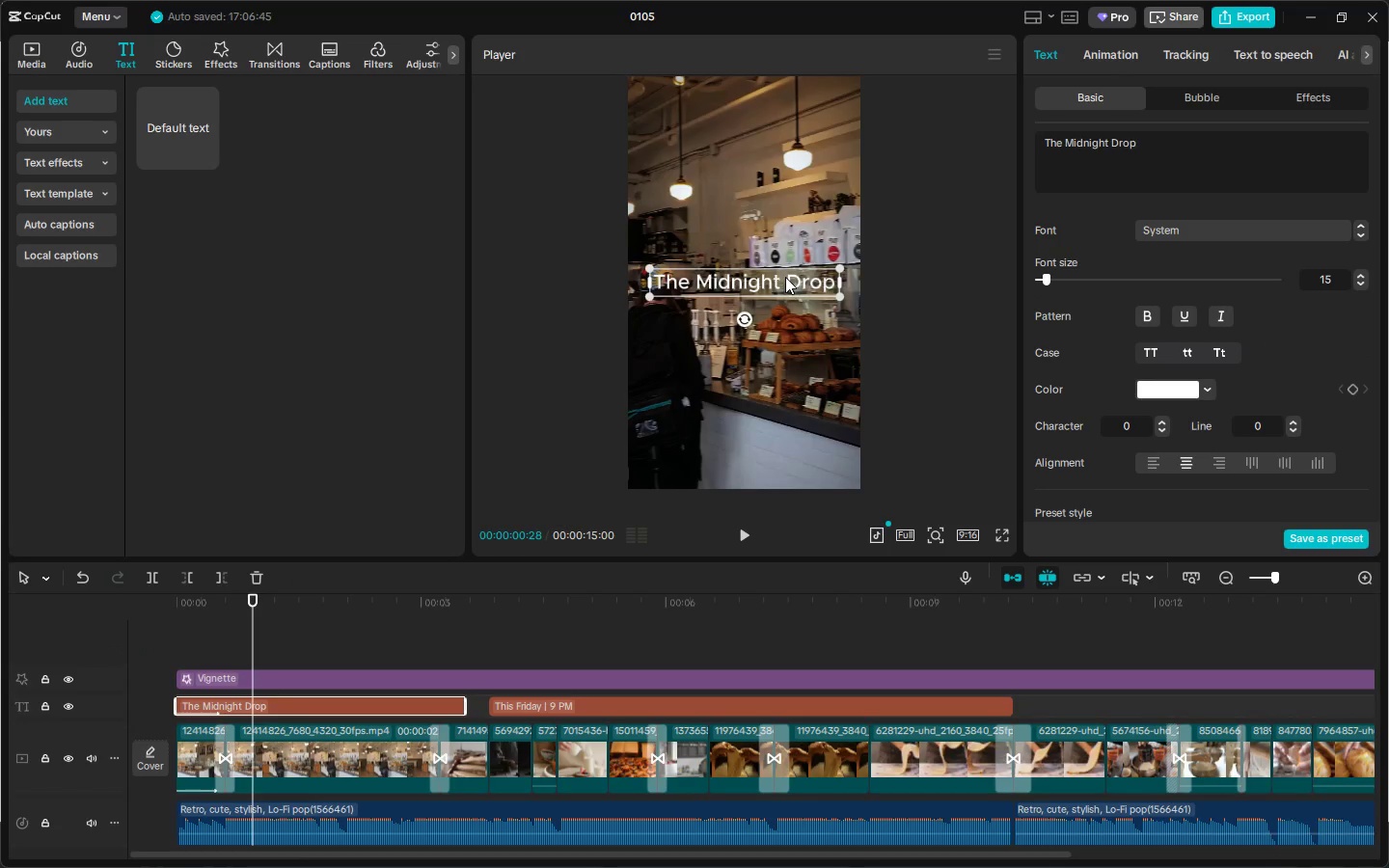 
triple_click([785, 277])
 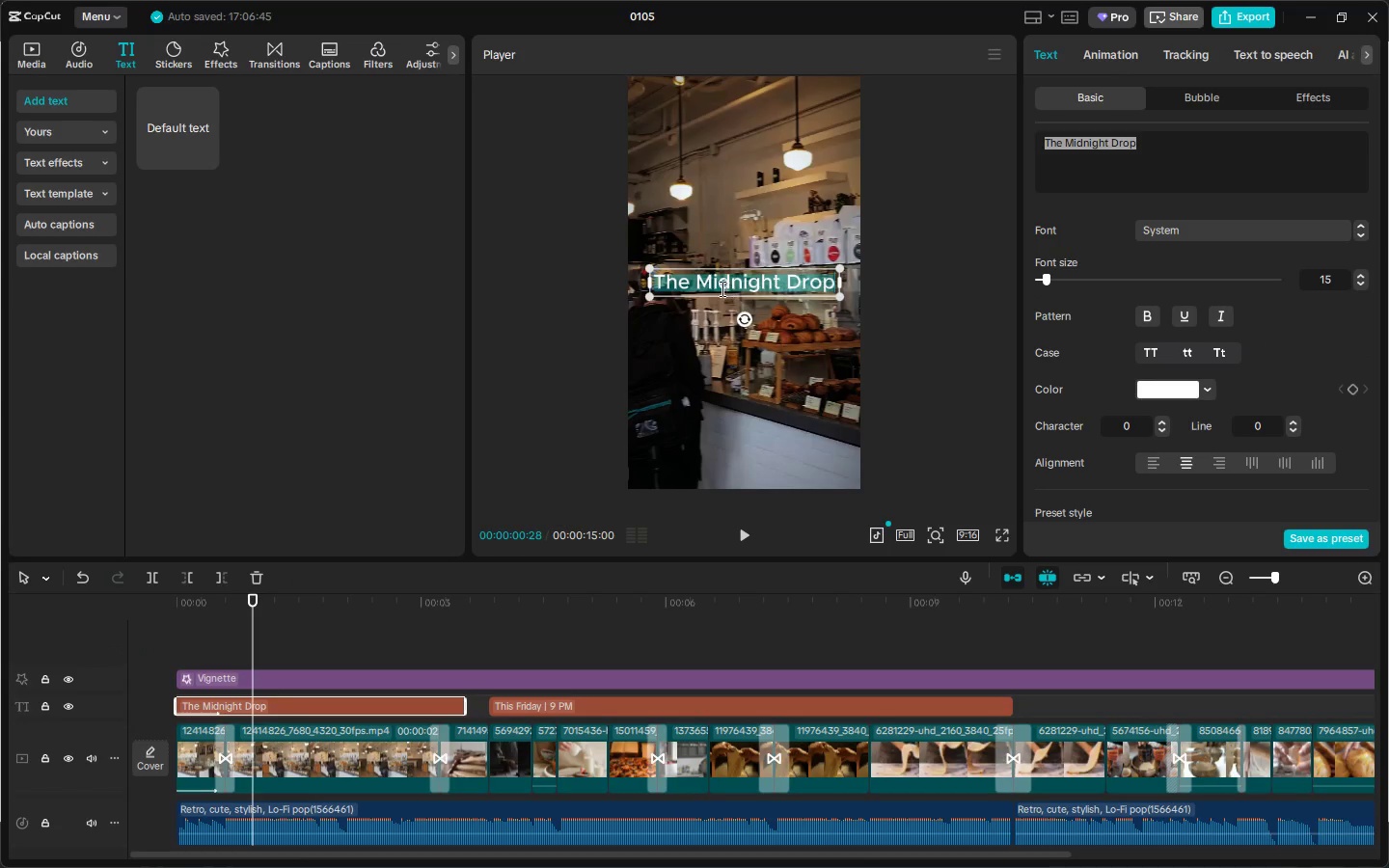 
left_click([720, 288])
 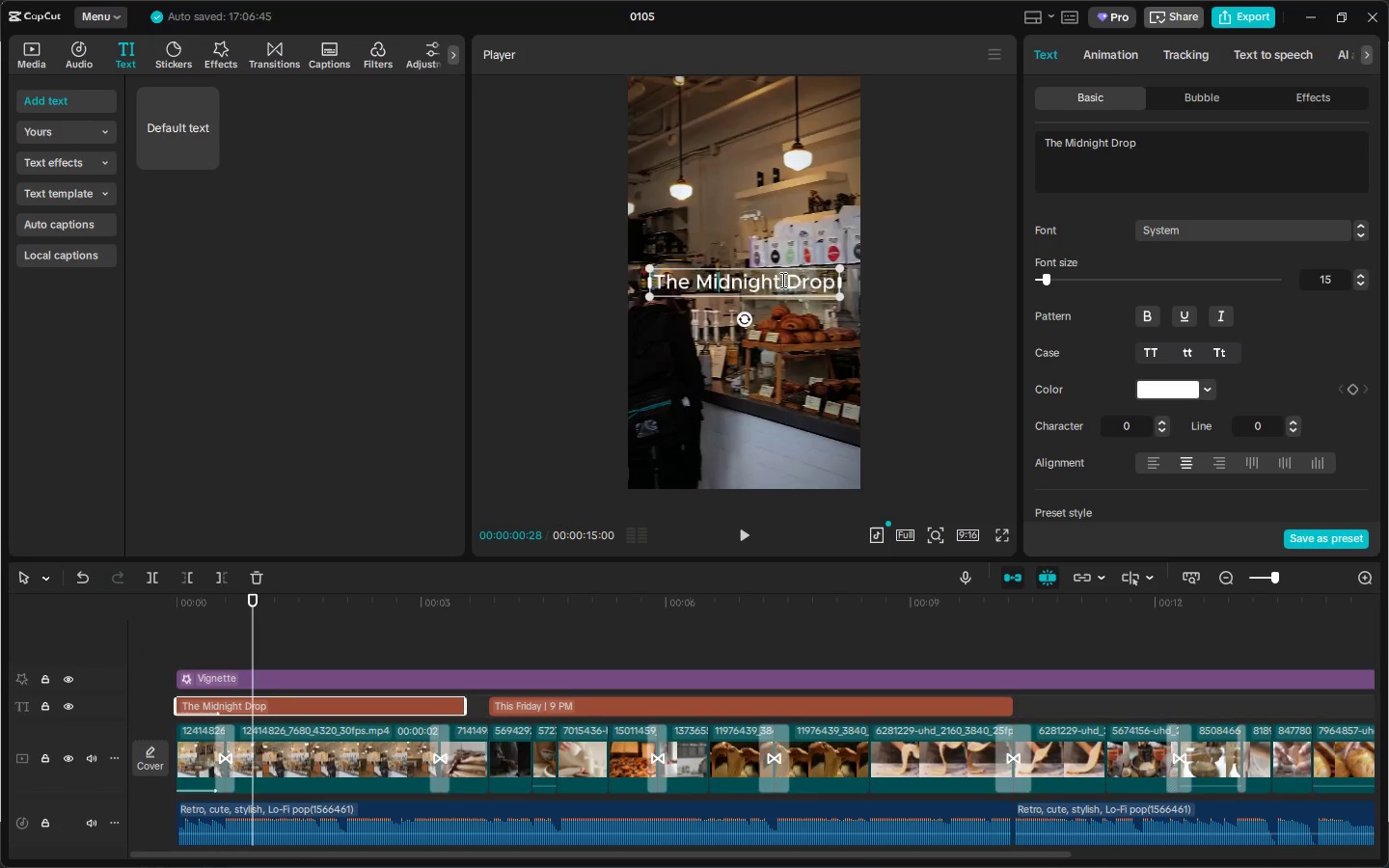 
double_click([786, 280])
 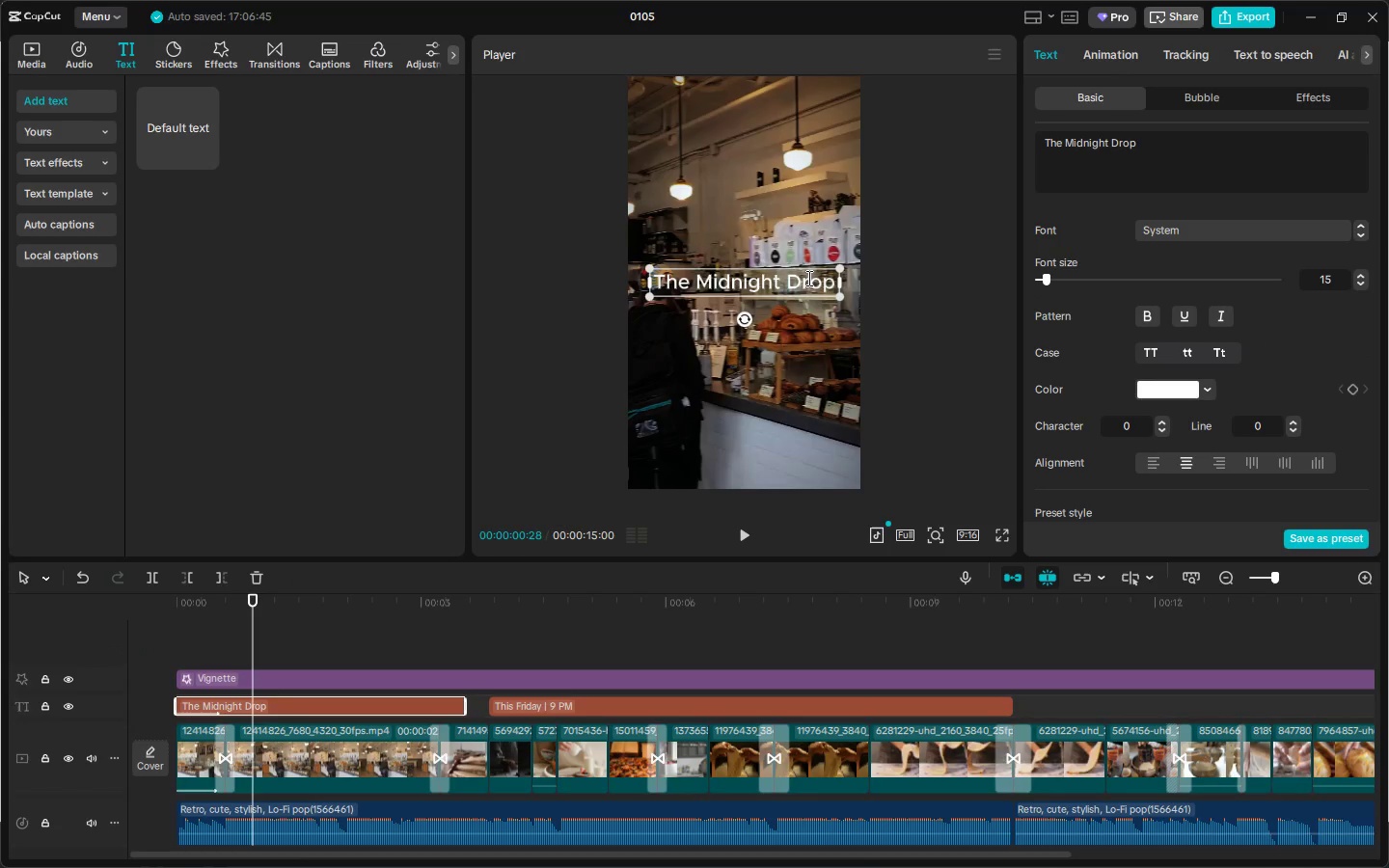 
key(Enter)
 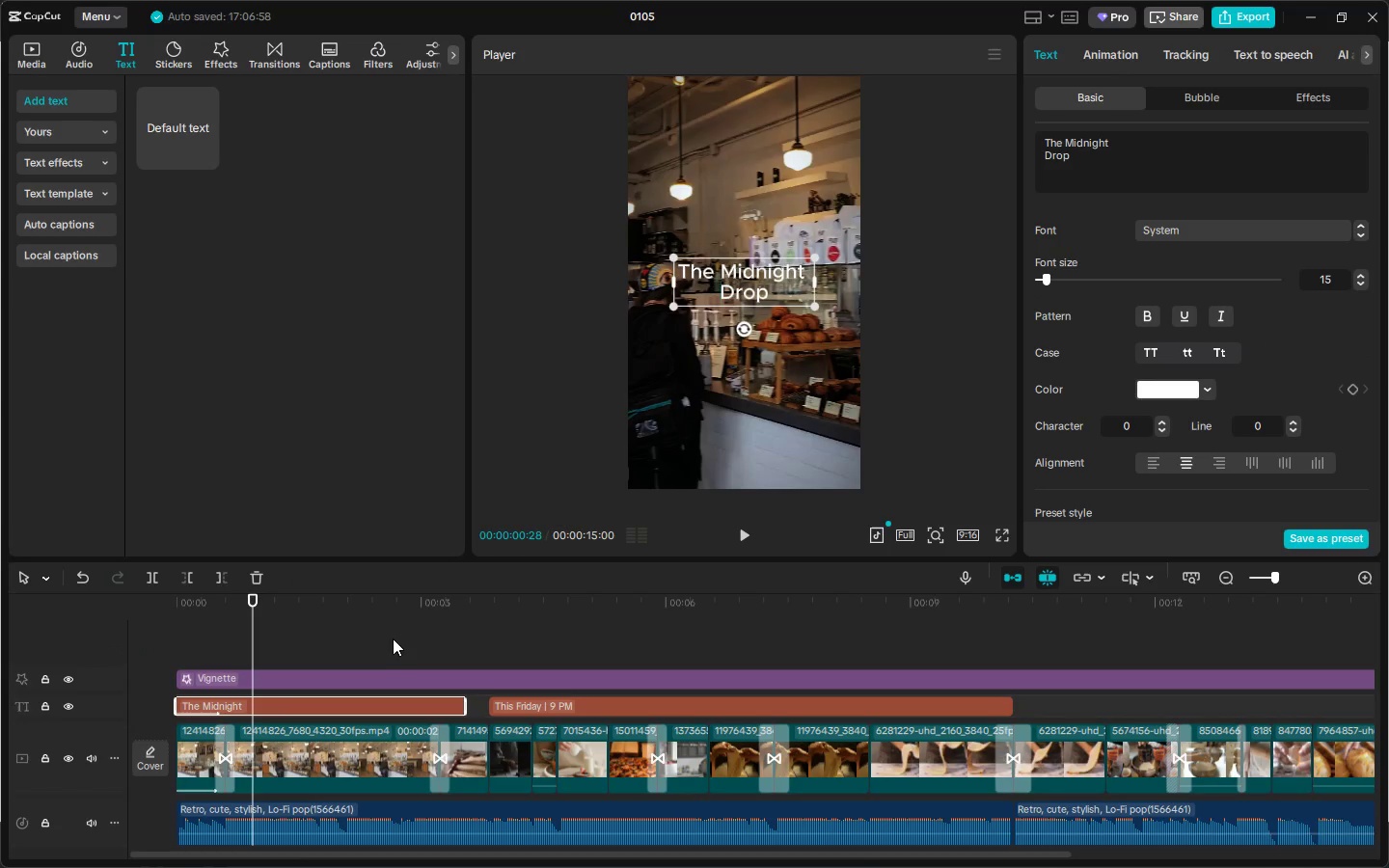 
left_click([618, 593])
 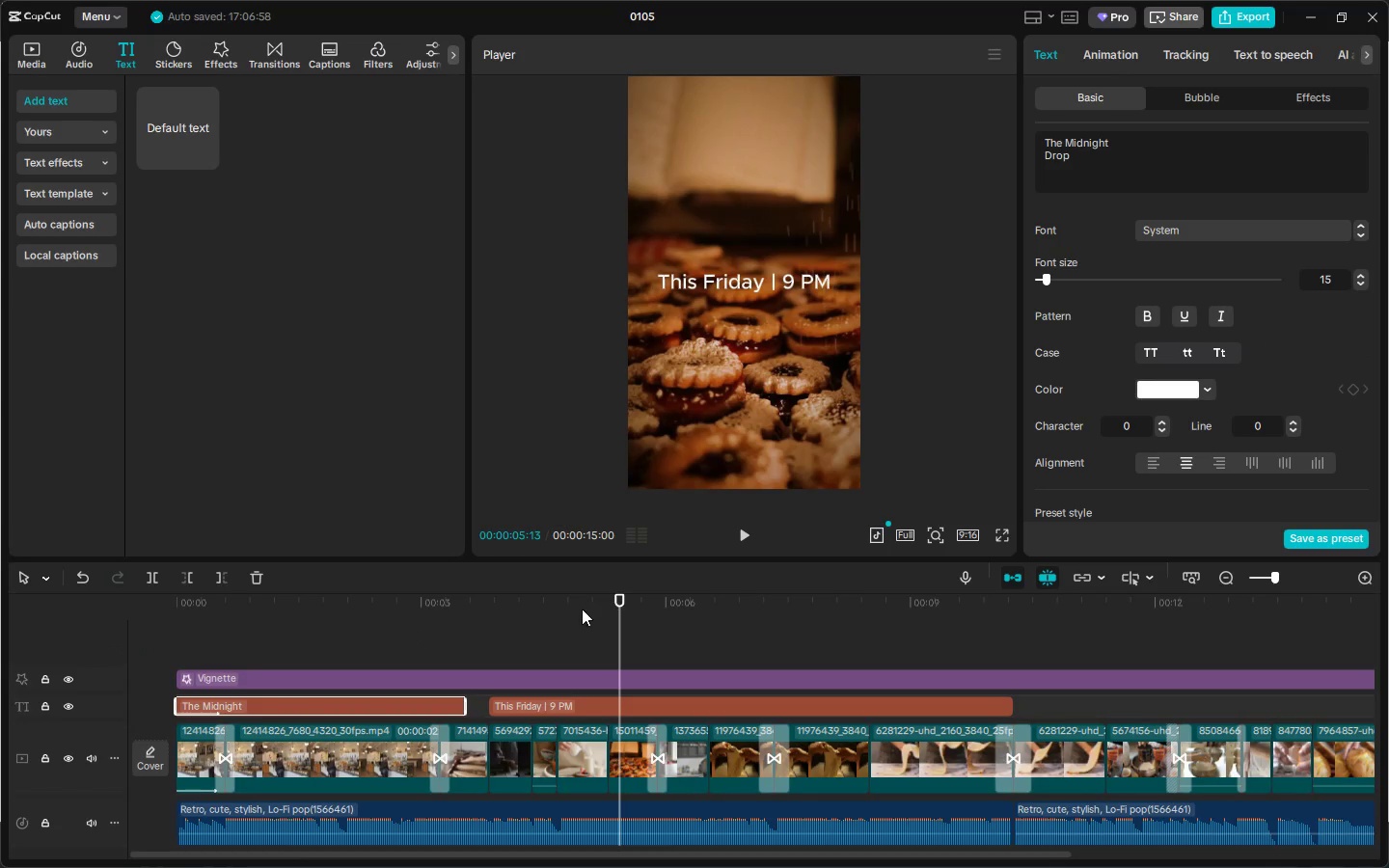 
left_click_drag(start_coordinate=[552, 610], to_coordinate=[101, 649])
 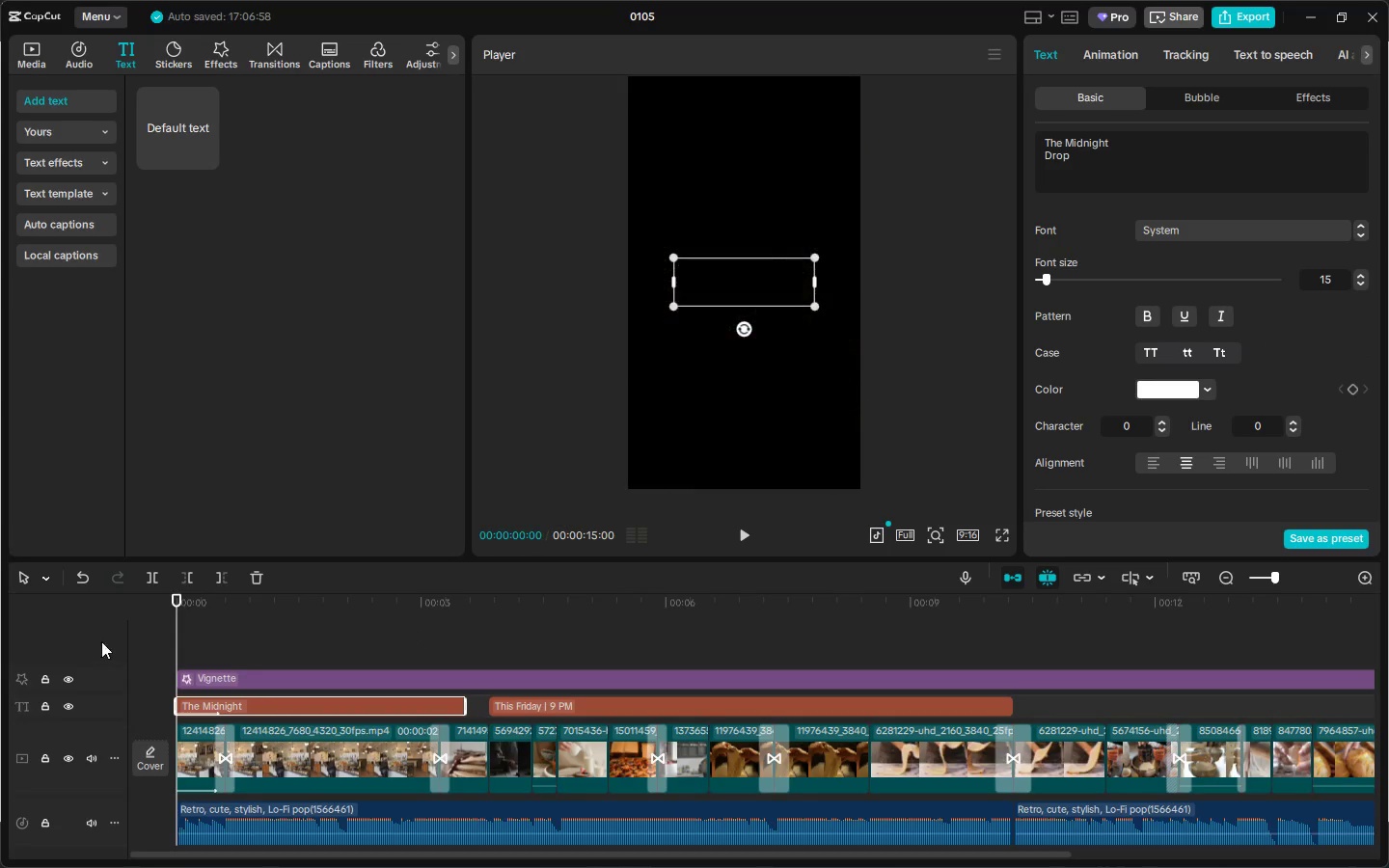 
key(Space)
 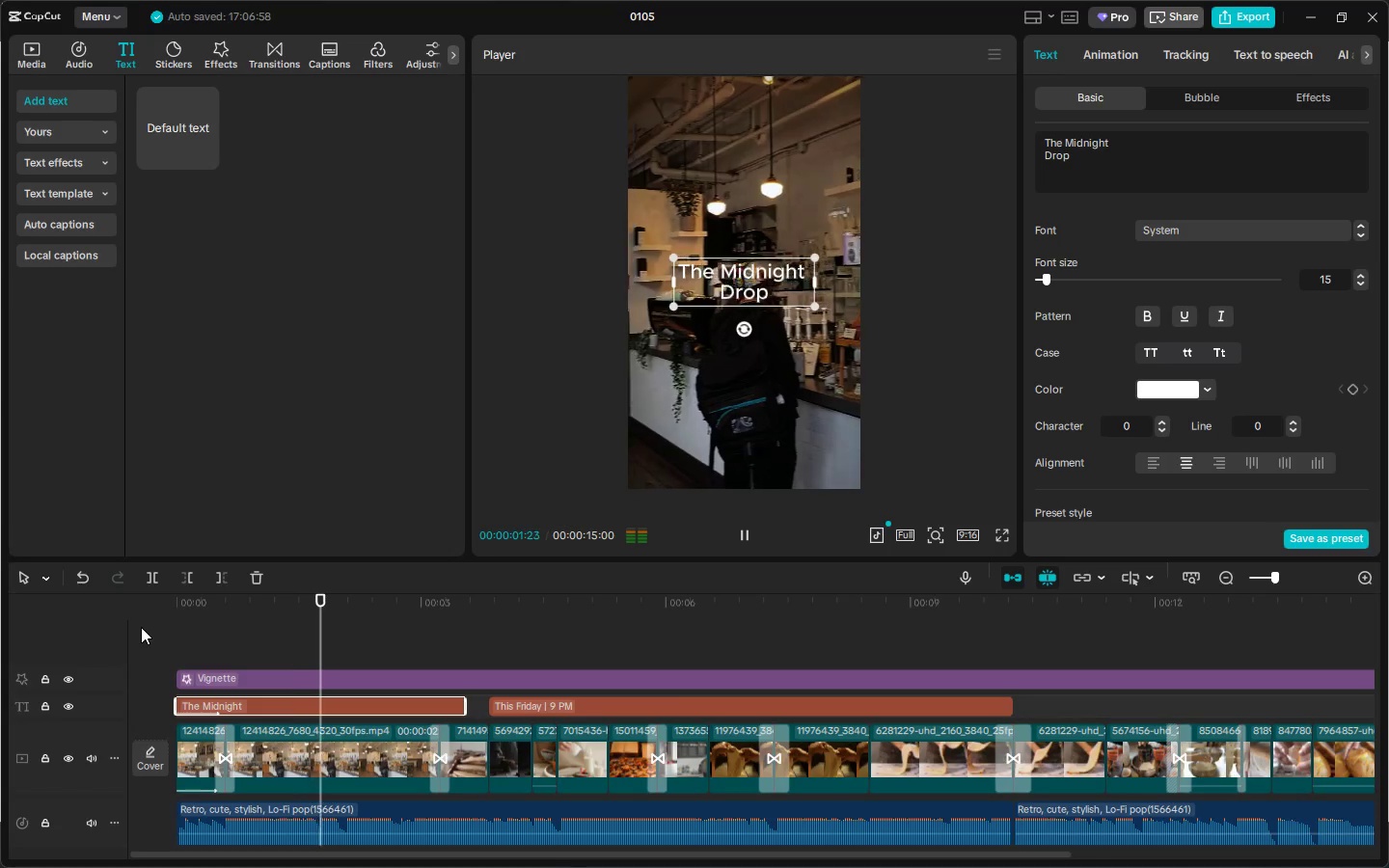 
key(Space)
 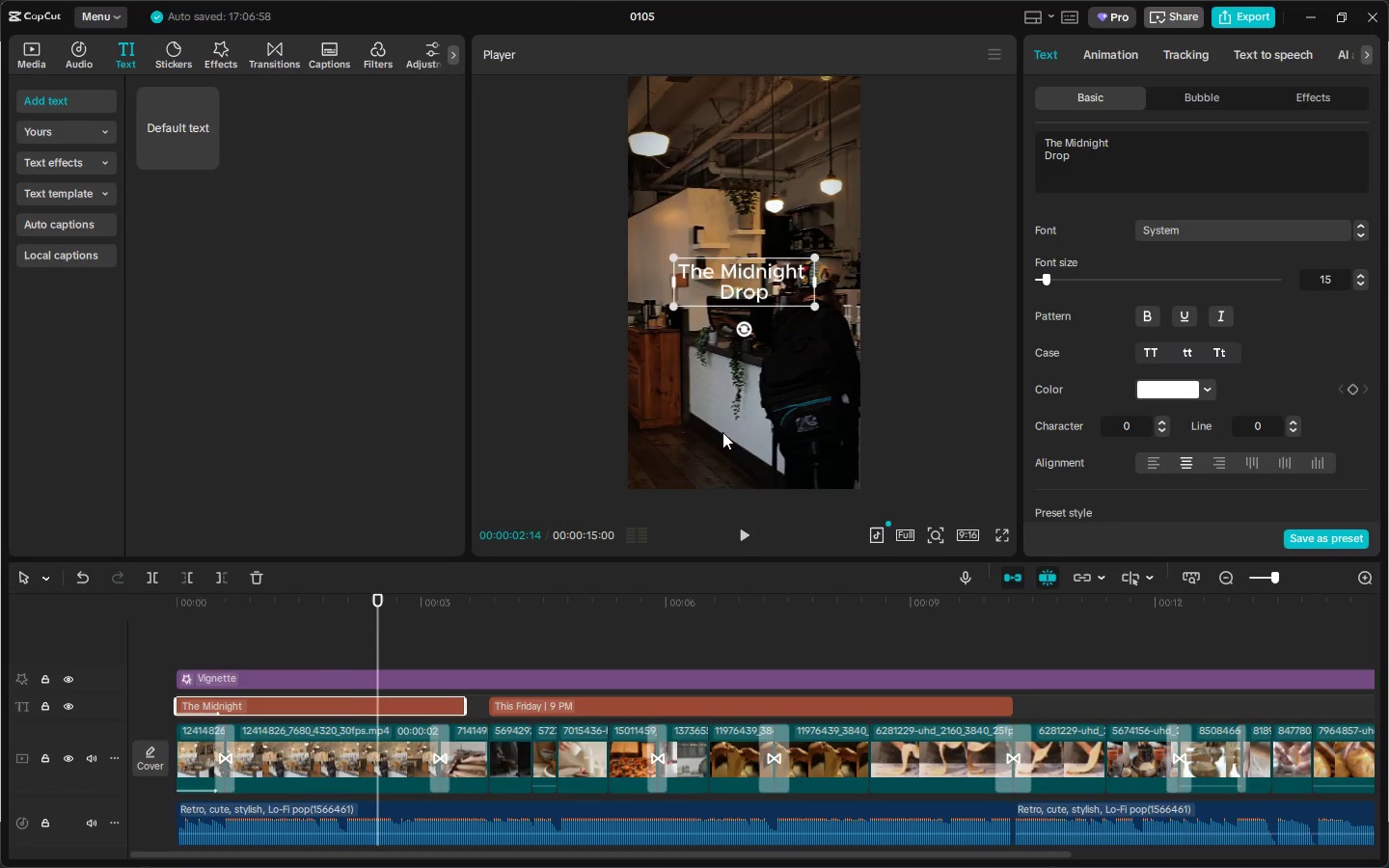 
key(Space)
 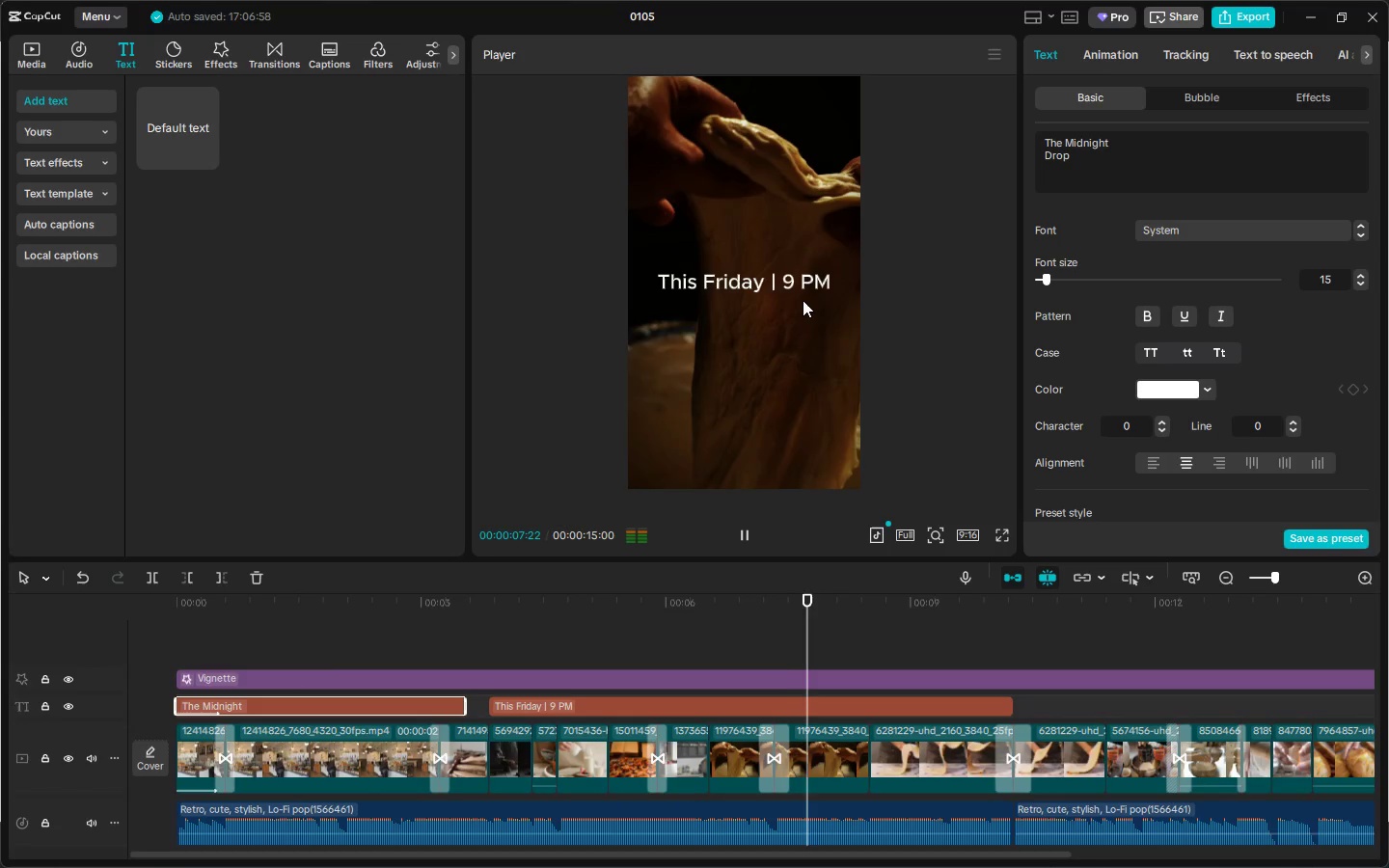 
wait(10.28)
 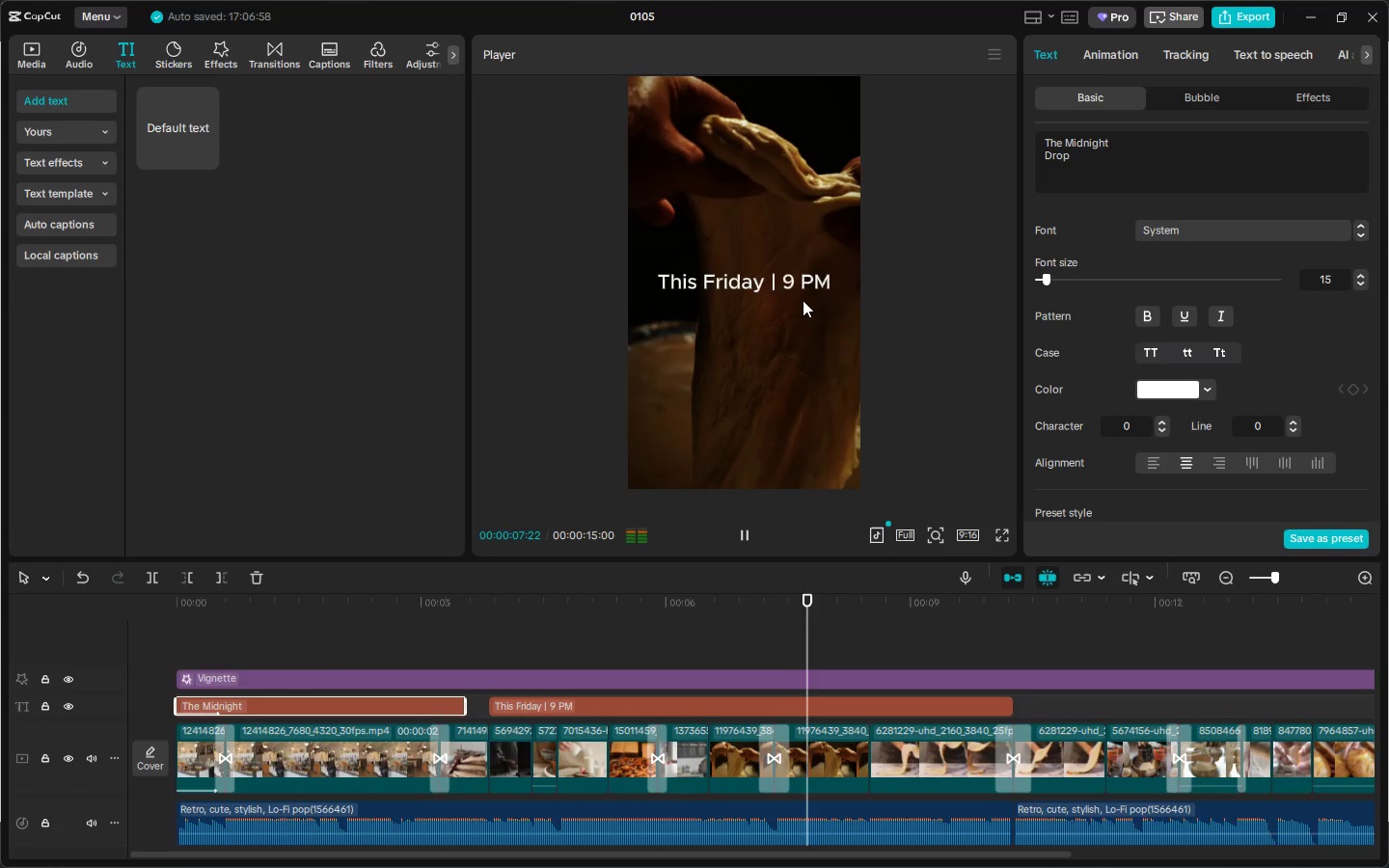 
key(Space)
 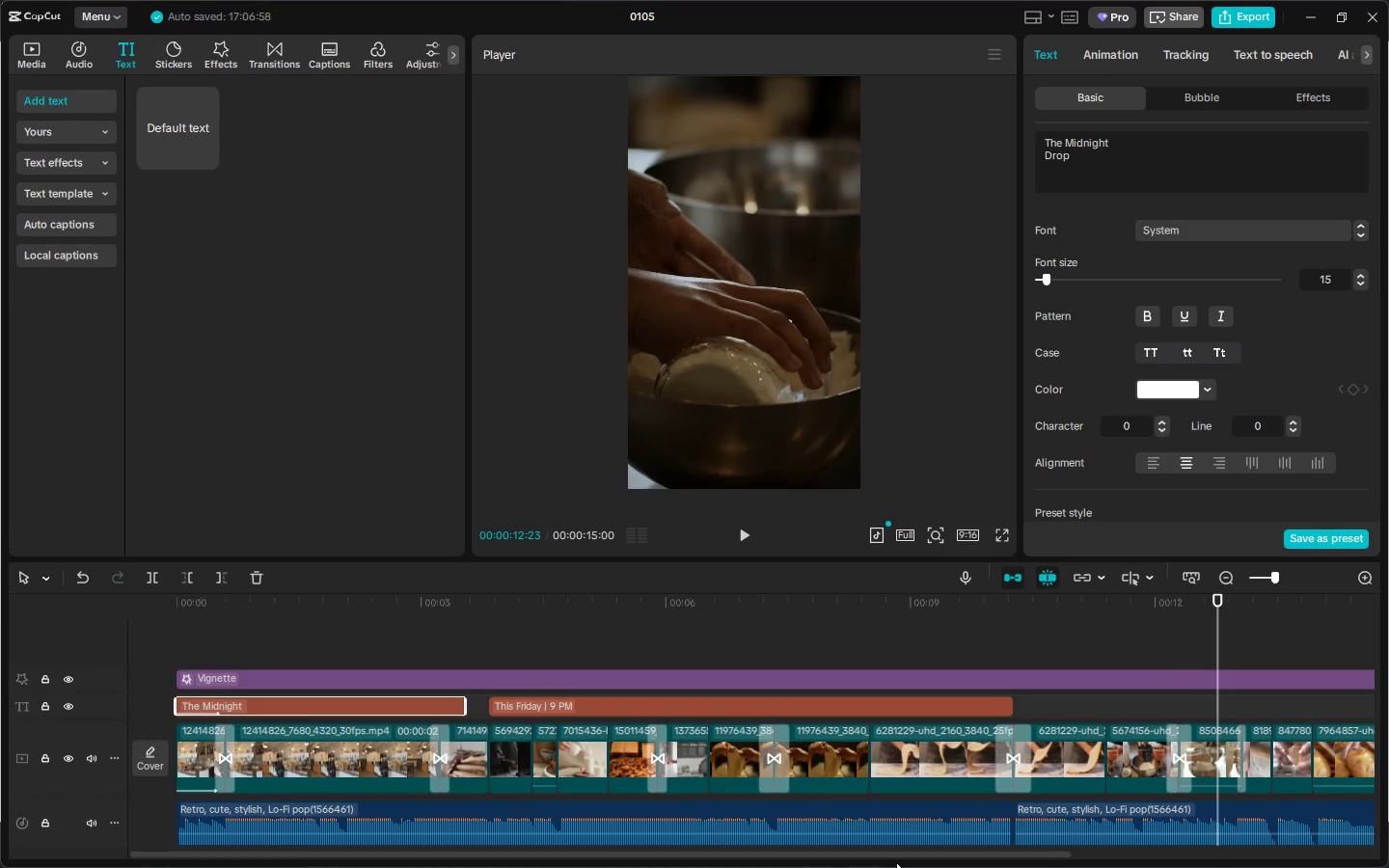 
left_click_drag(start_coordinate=[901, 852], to_coordinate=[1001, 854])
 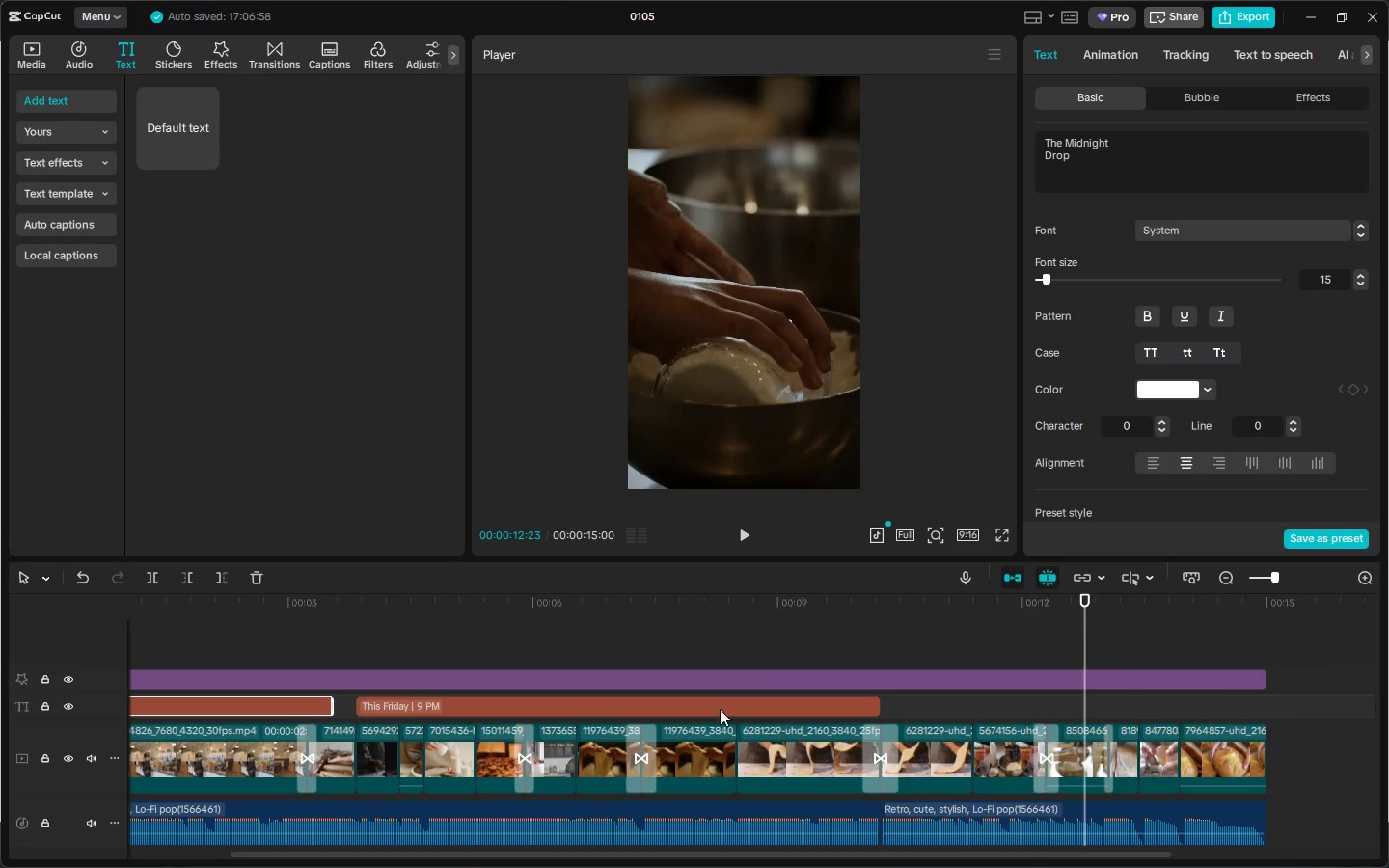 
hold_key(key=AltLeft, duration=1.5)
left_click_drag(start_coordinate=[710, 712], to_coordinate=[1257, 714])
 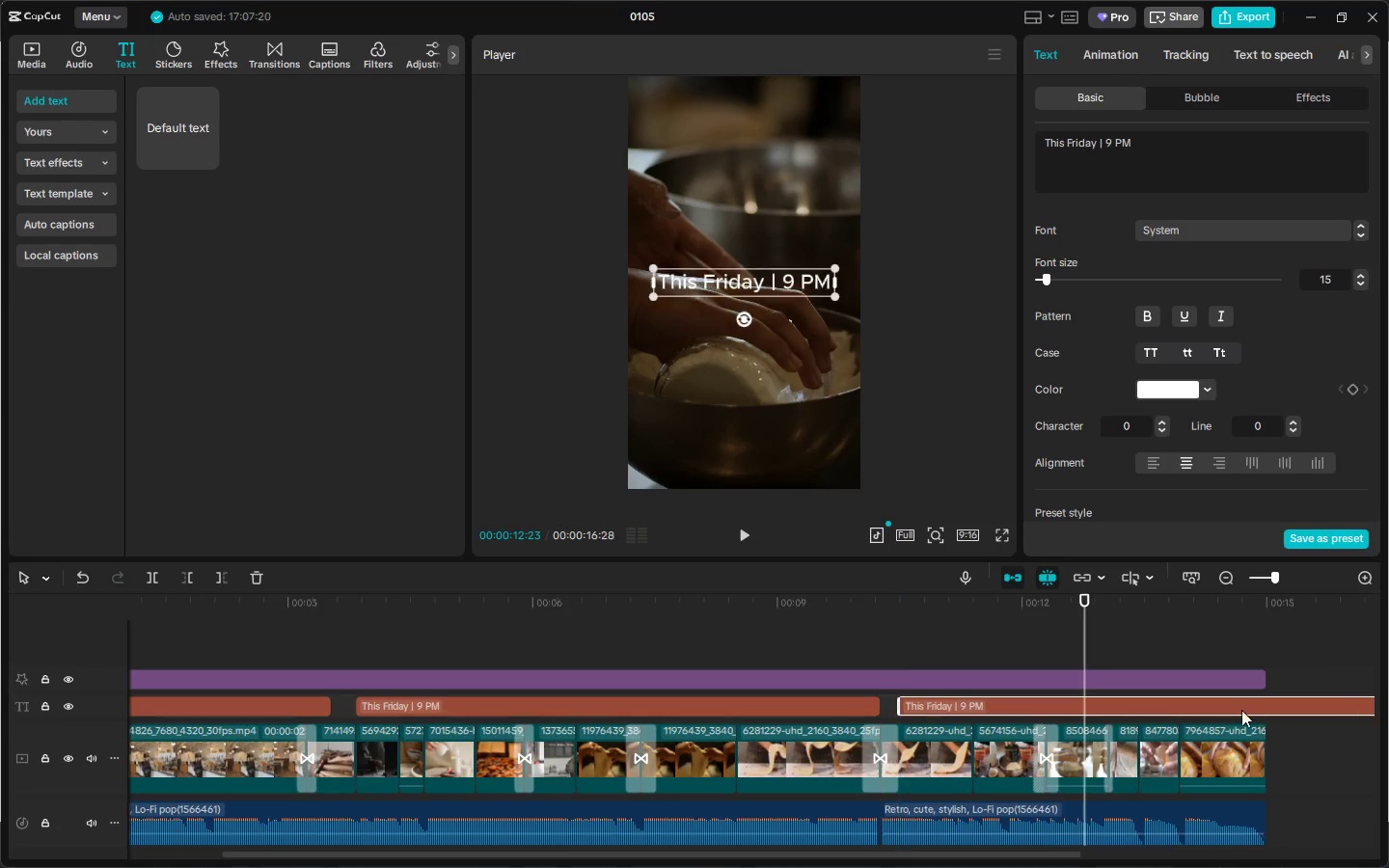 
hold_key(key=AltLeft, duration=3.66)
left_click([782, 301])
 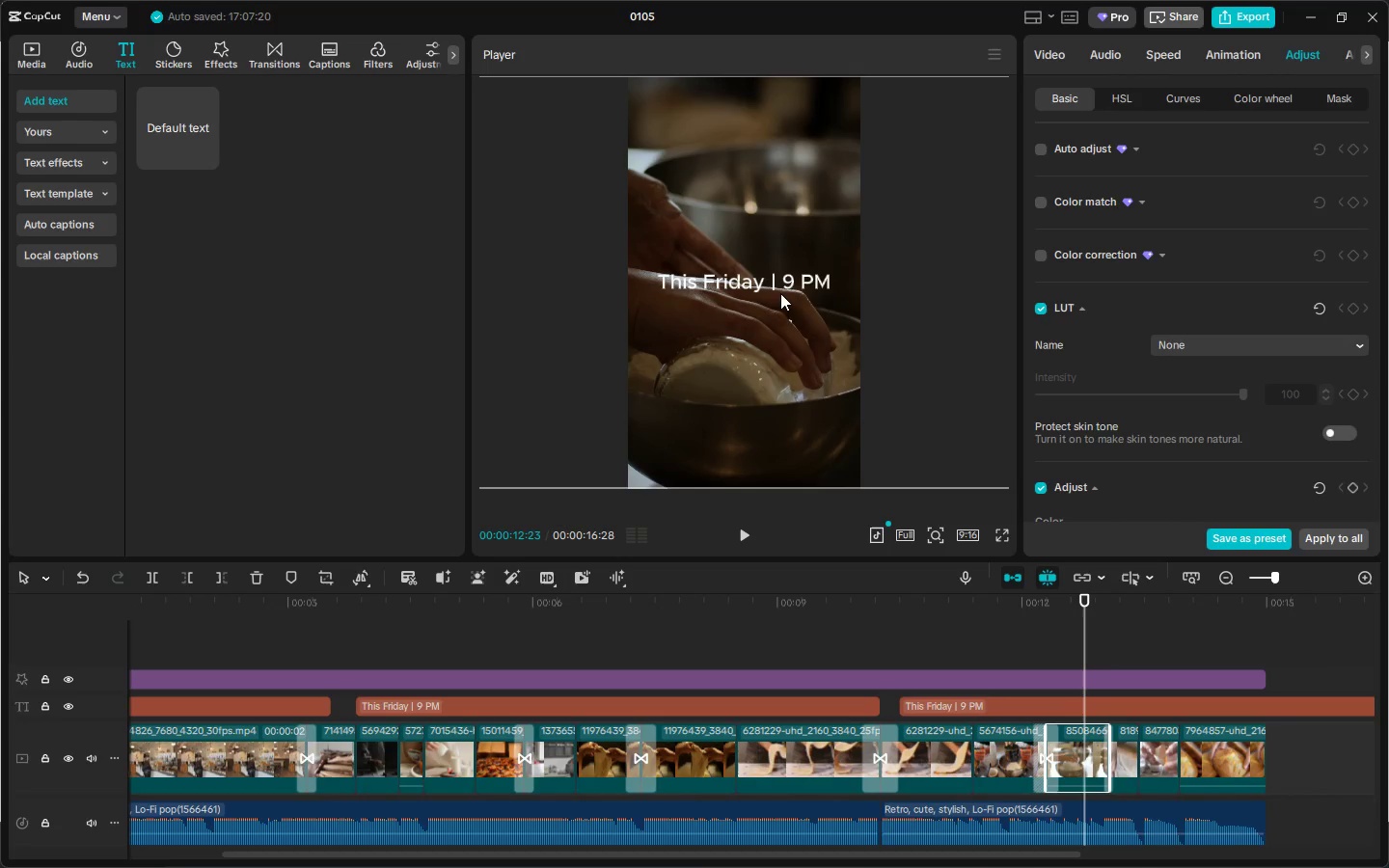 
left_click([776, 284])
 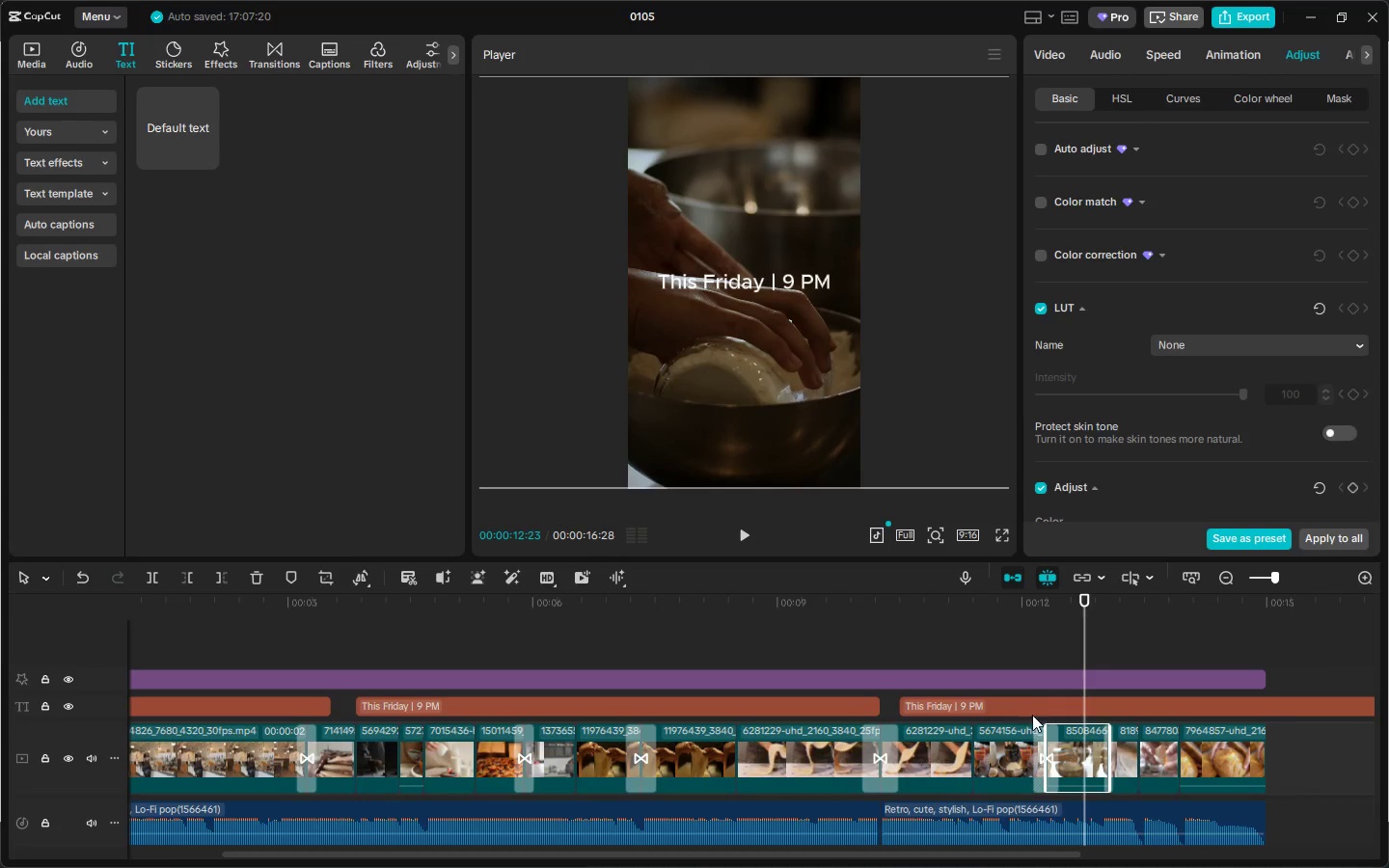 
left_click([1031, 713])
 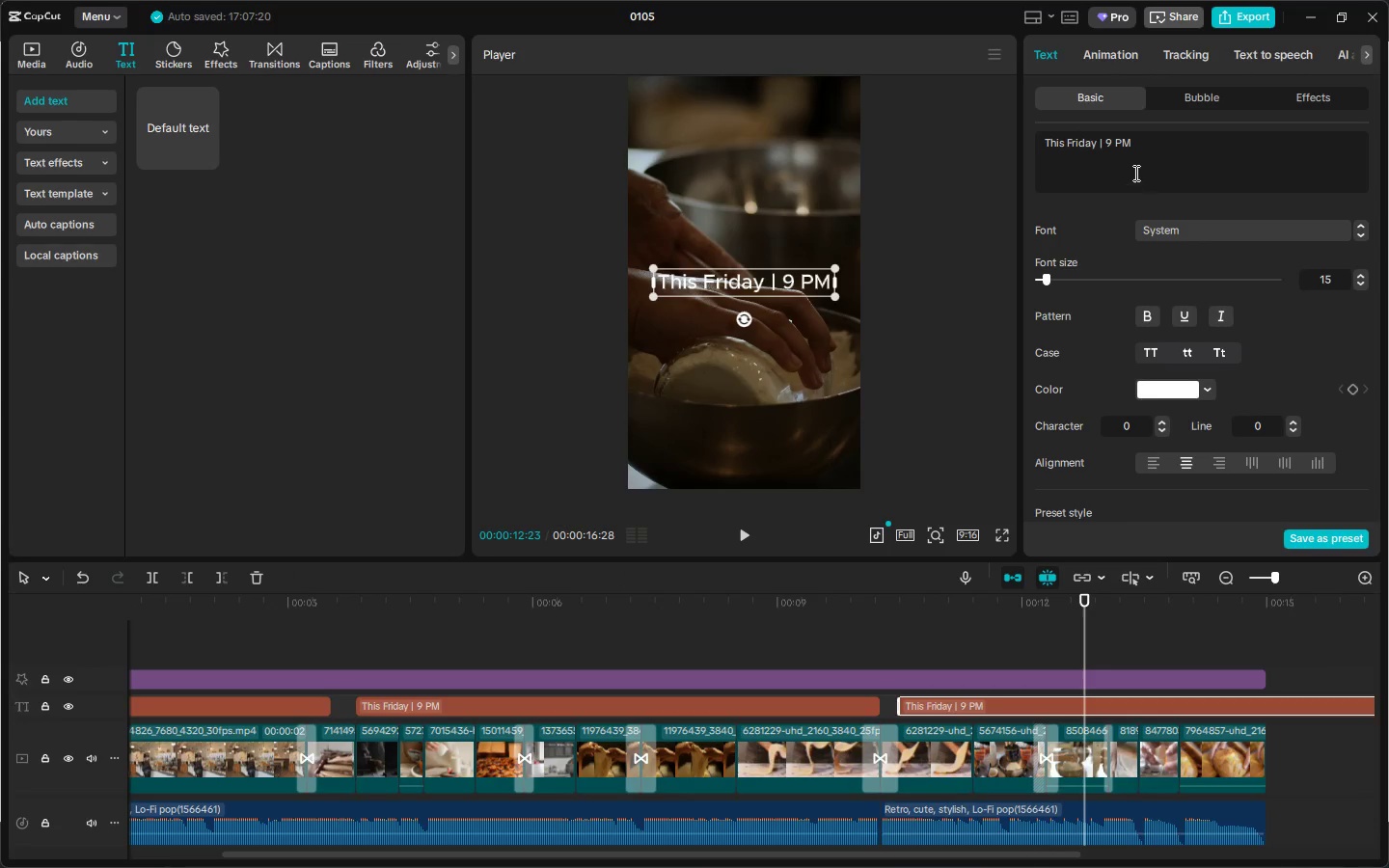 
double_click([1133, 171])
 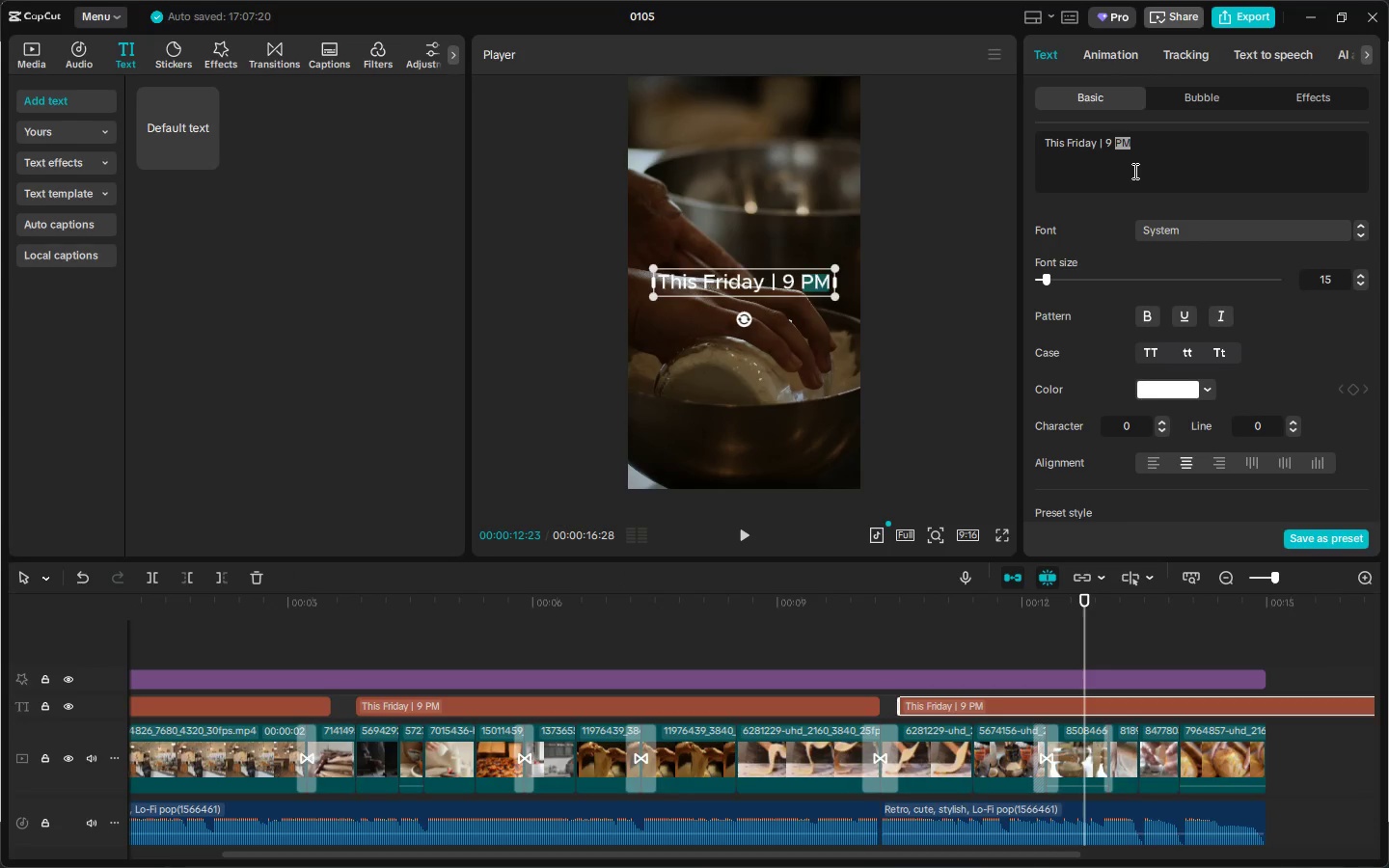 
key(Alt+Tab)